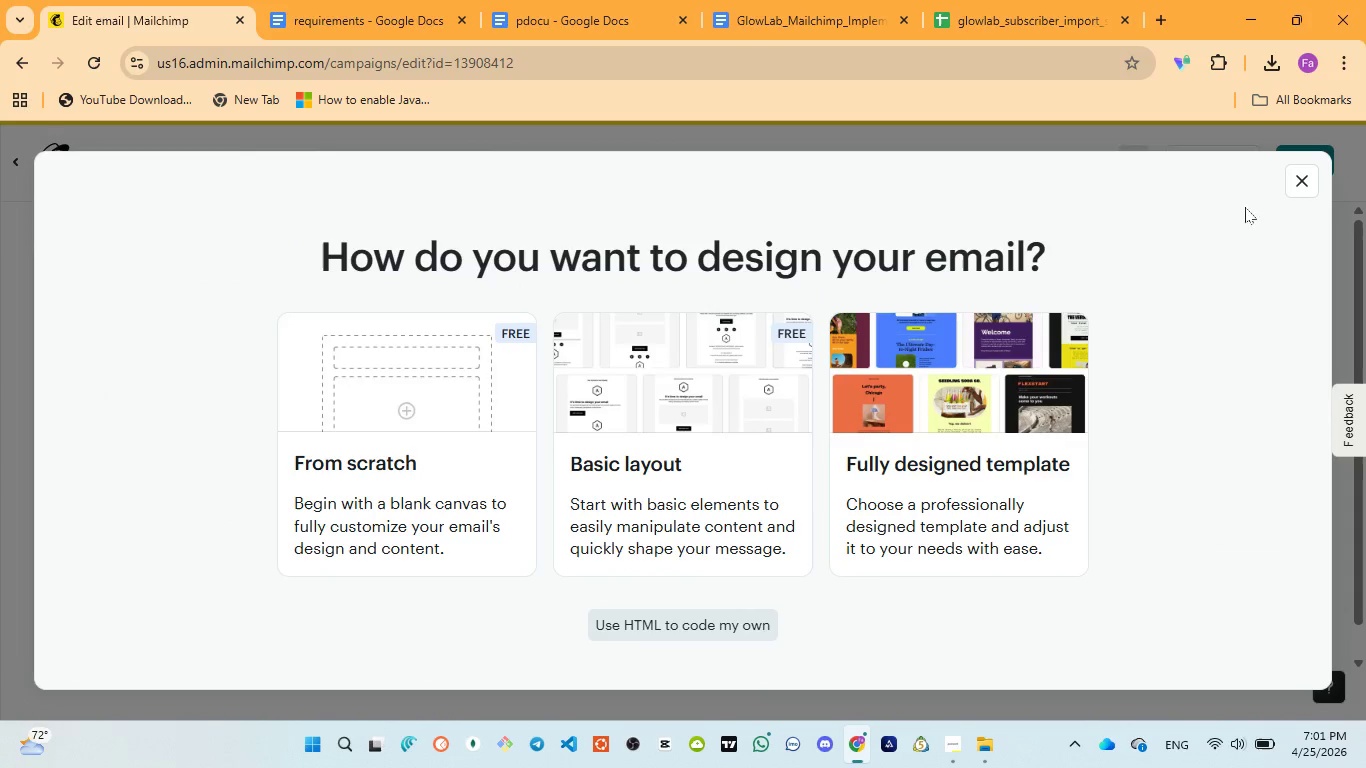 
left_click([1295, 192])
 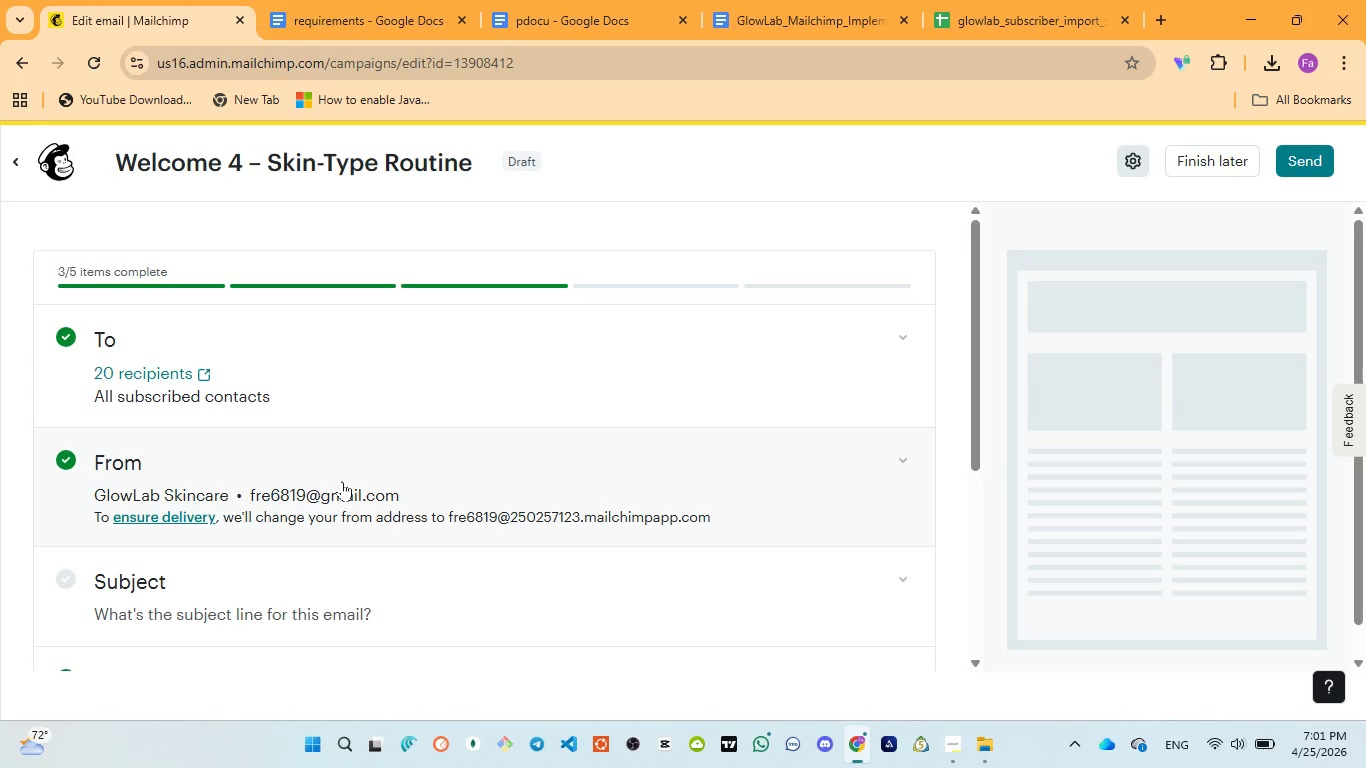 
scroll: coordinate [342, 481], scroll_direction: down, amount: 2.0
 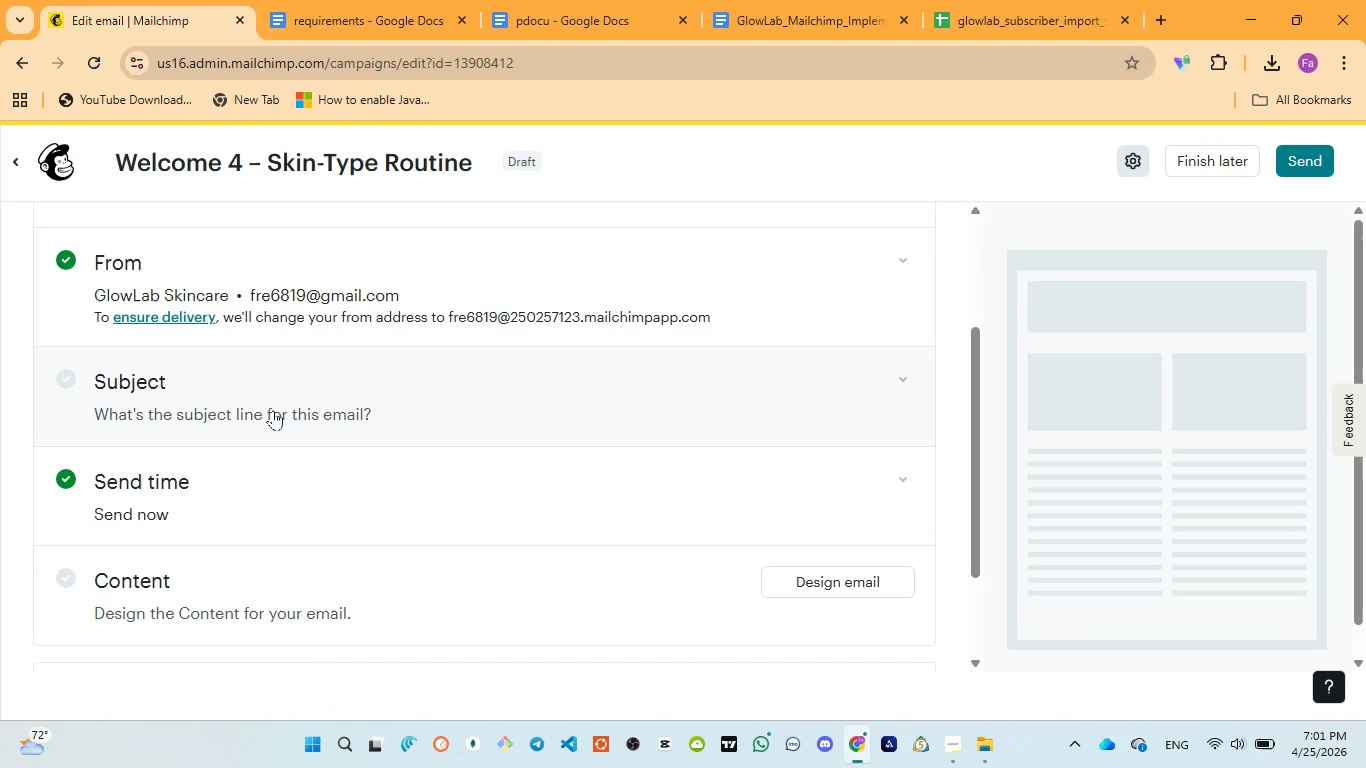 
left_click([273, 410])
 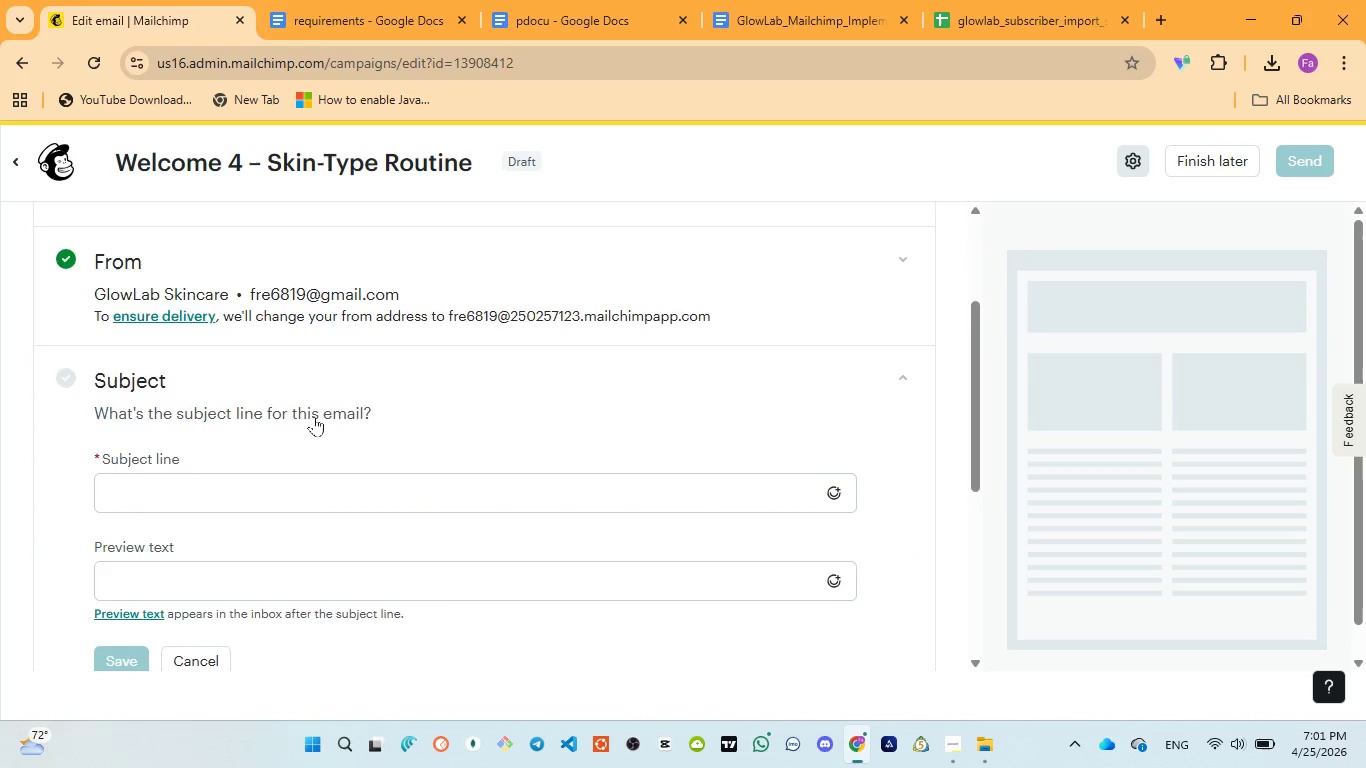 
scroll: coordinate [314, 415], scroll_direction: down, amount: 1.0
 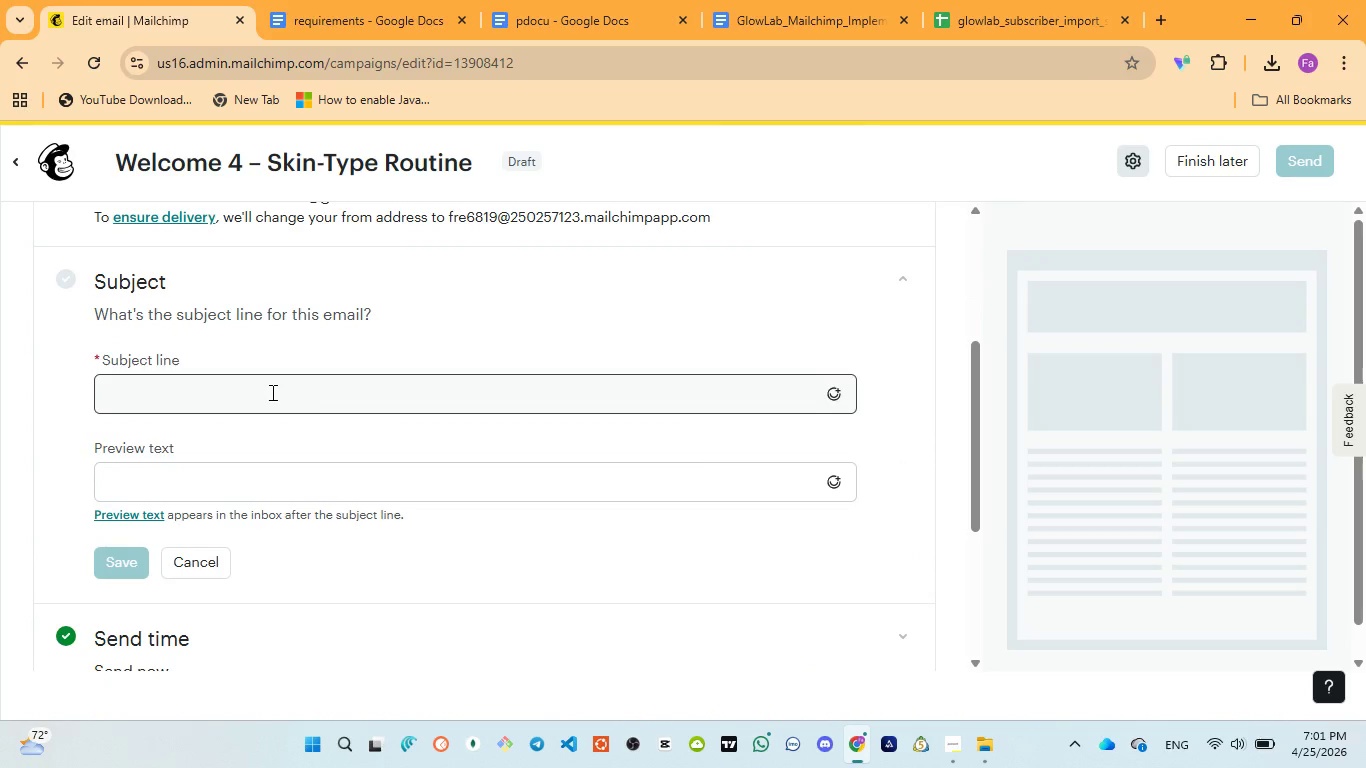 
left_click([271, 392])
 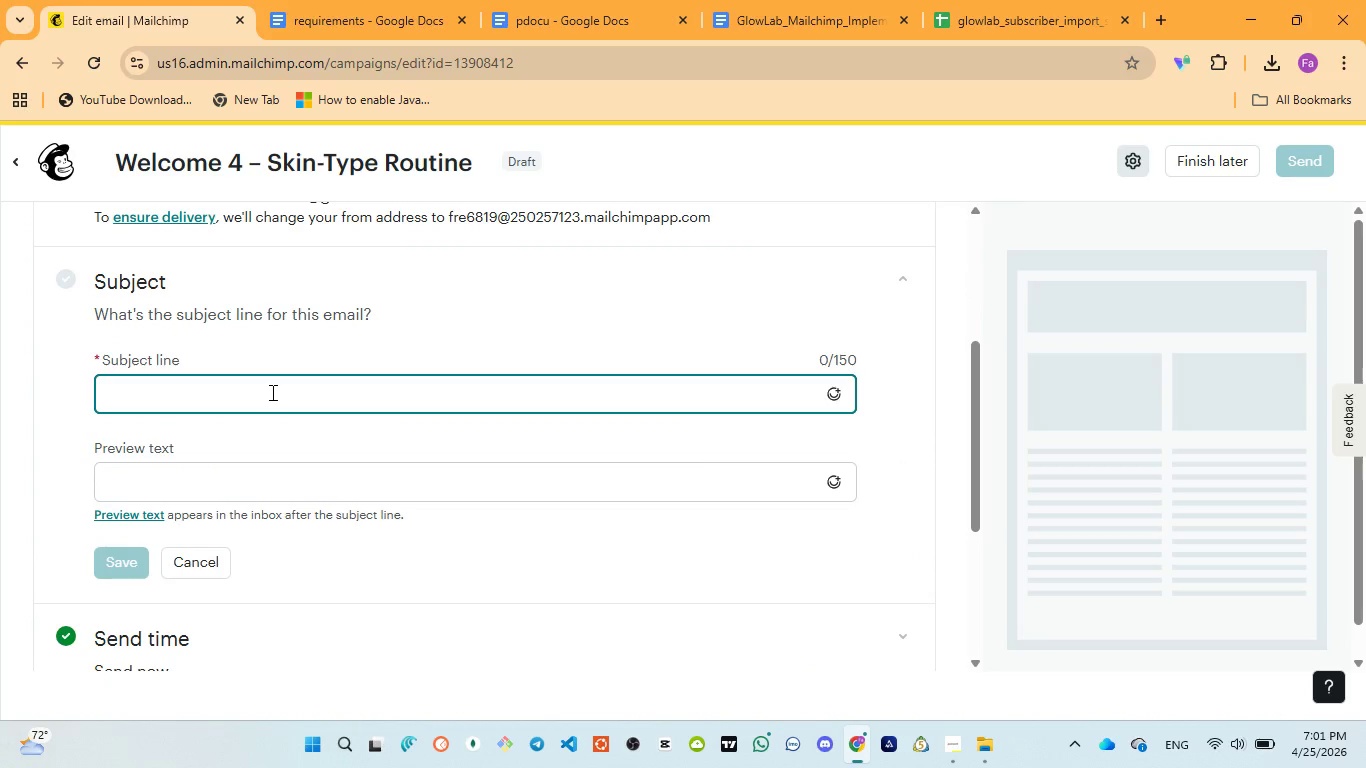 
key(Control+V)
 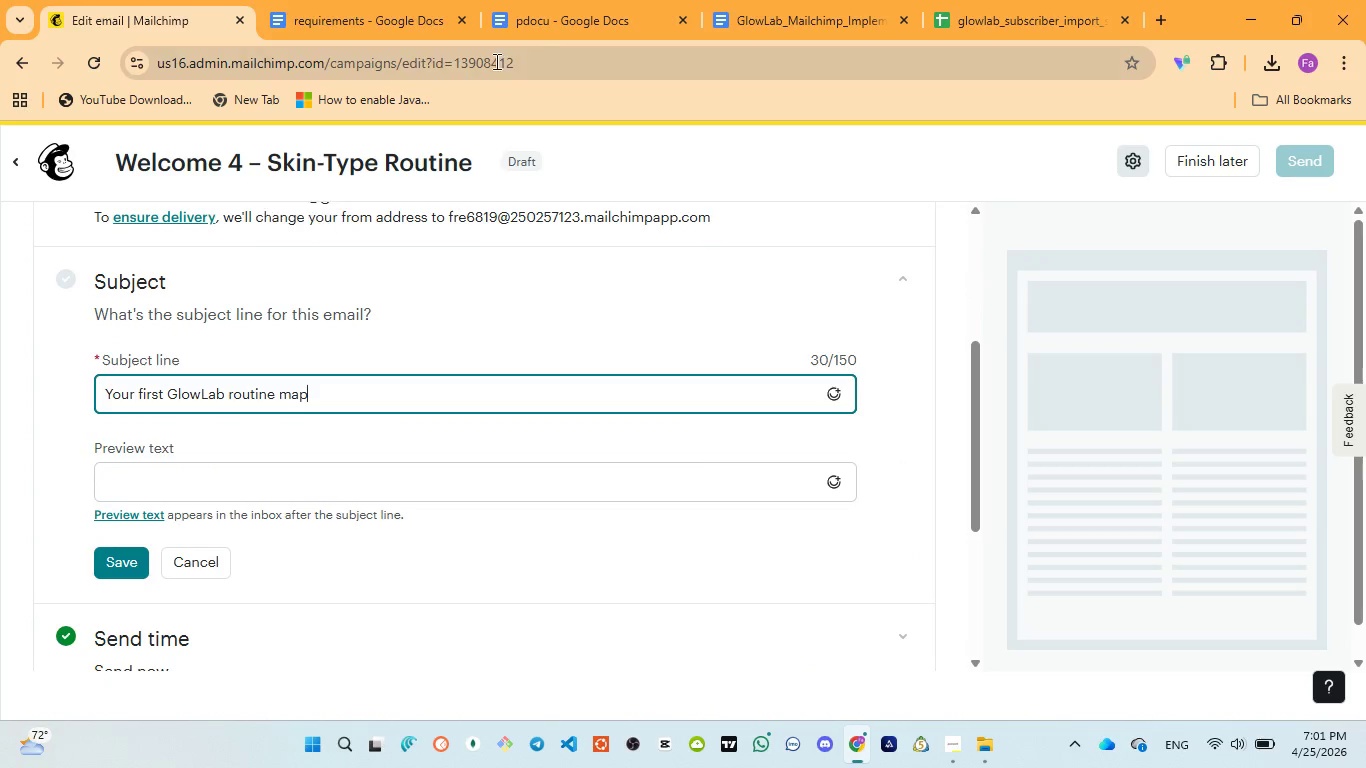 
left_click([555, 16])
 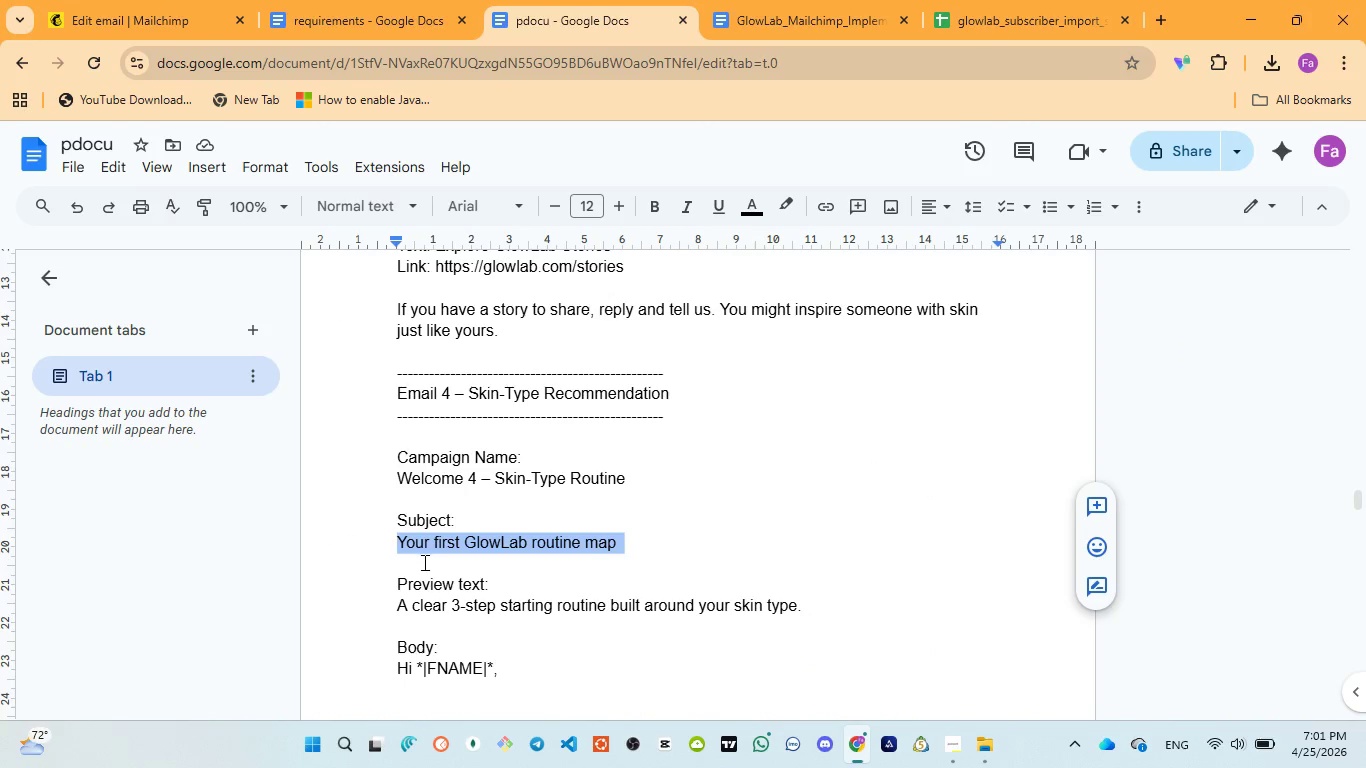 
scroll: coordinate [422, 563], scroll_direction: down, amount: 1.0
 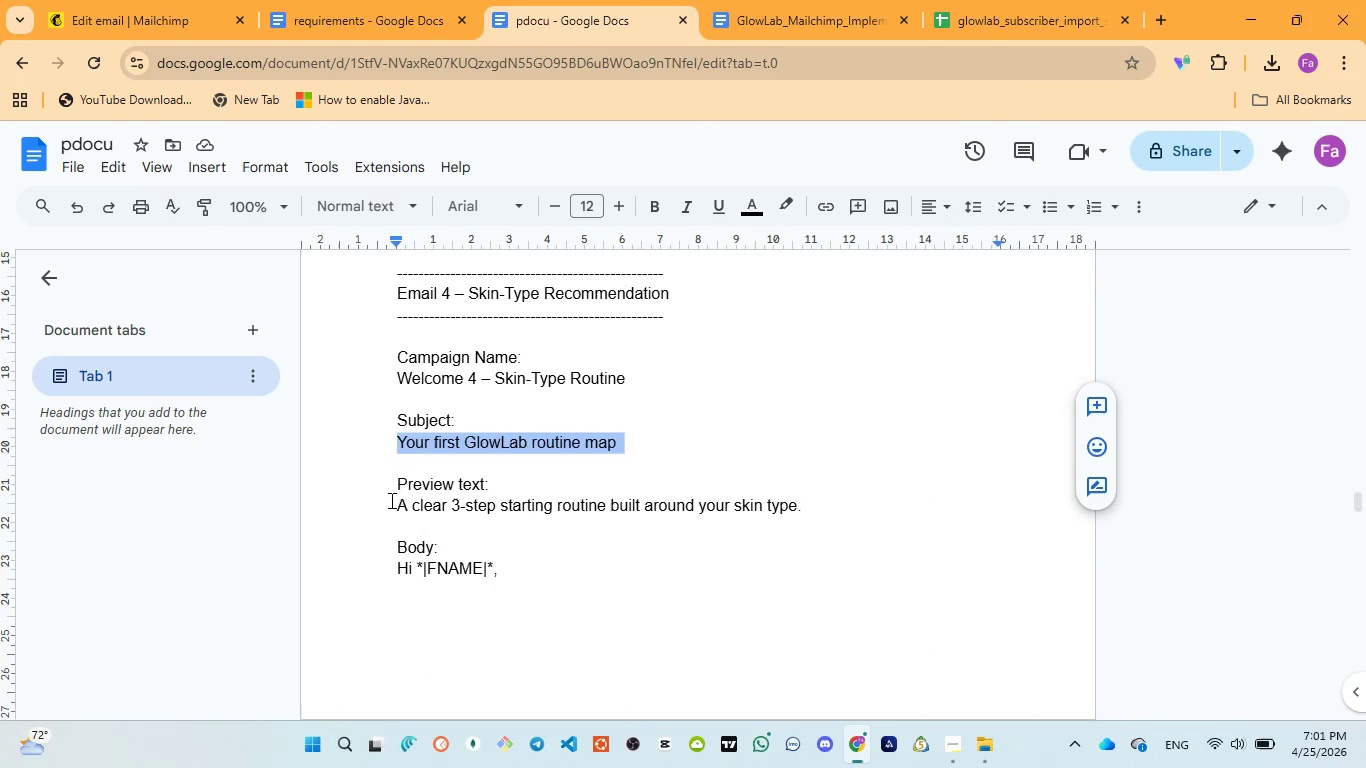 
left_click_drag(start_coordinate=[390, 500], to_coordinate=[806, 500])
 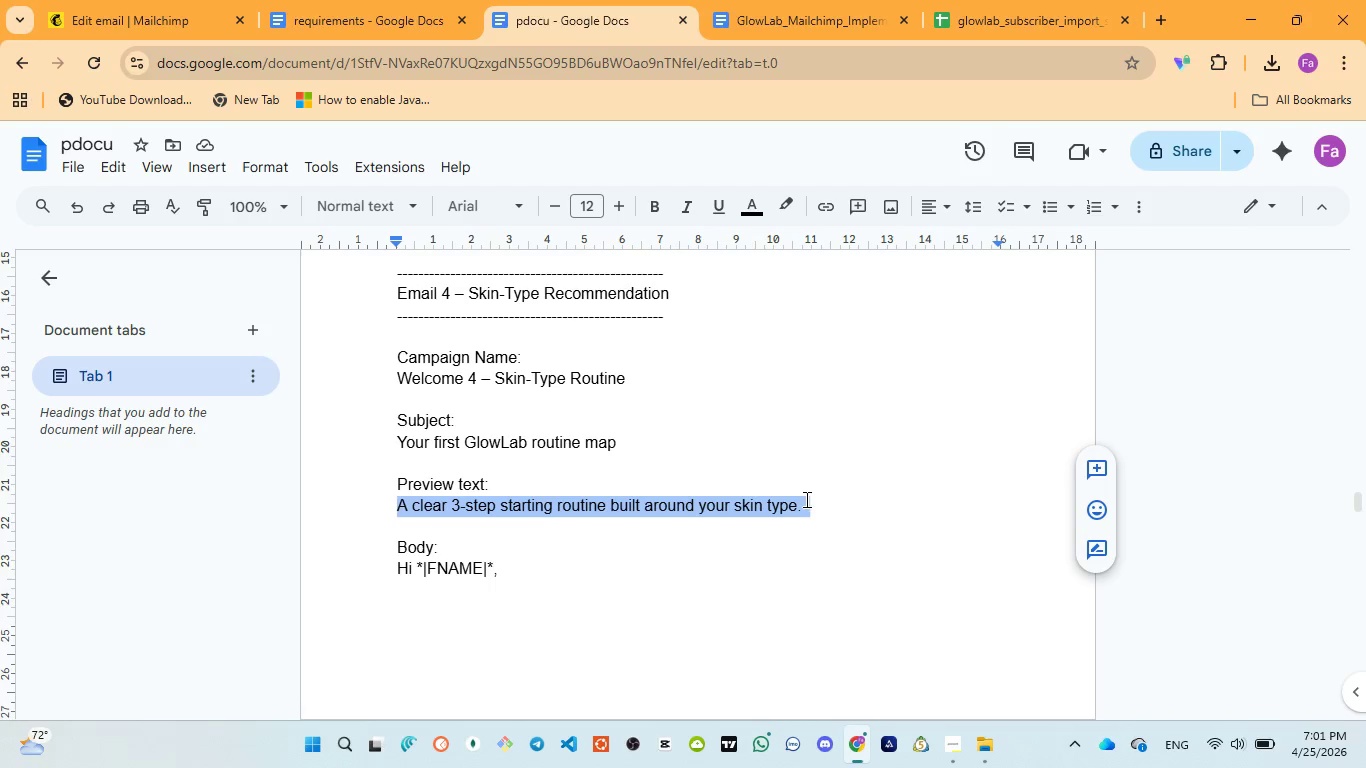 
key(Control+C)
 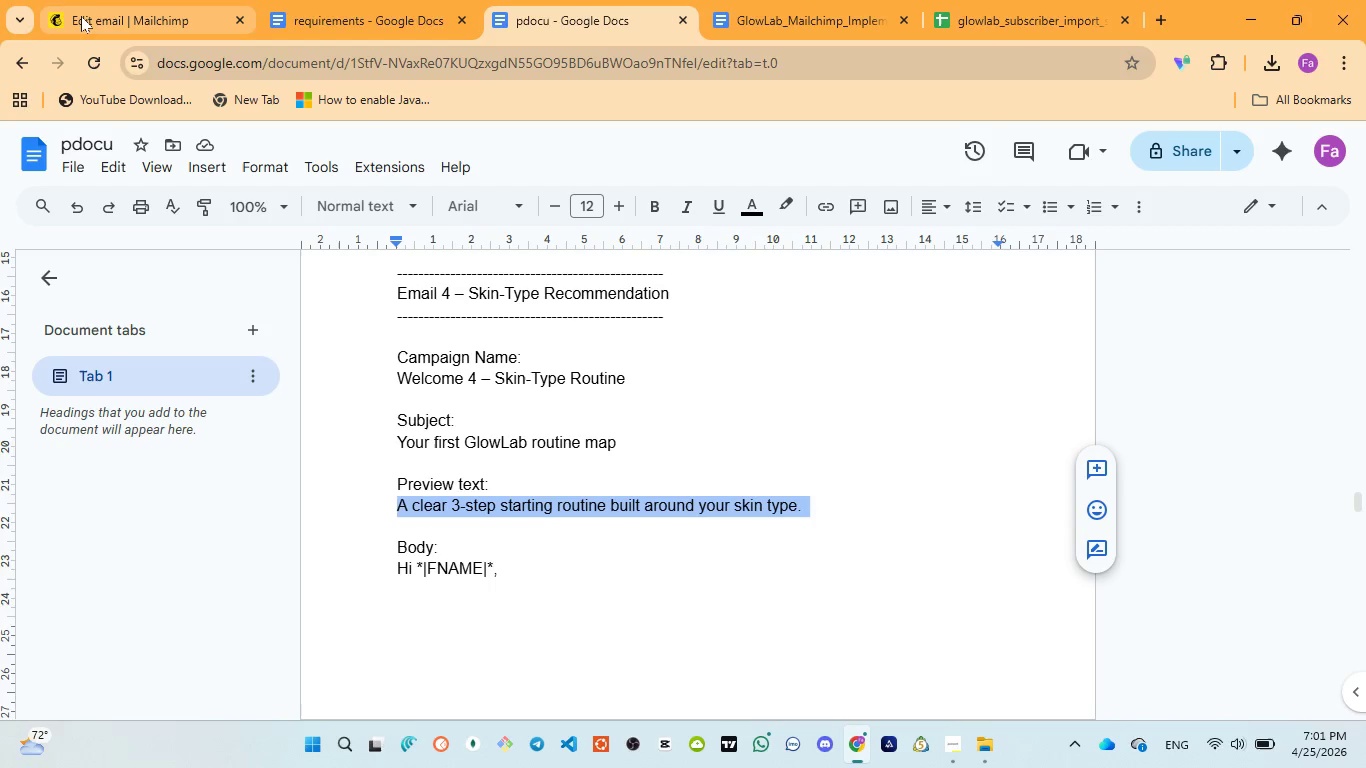 
left_click([81, 15])
 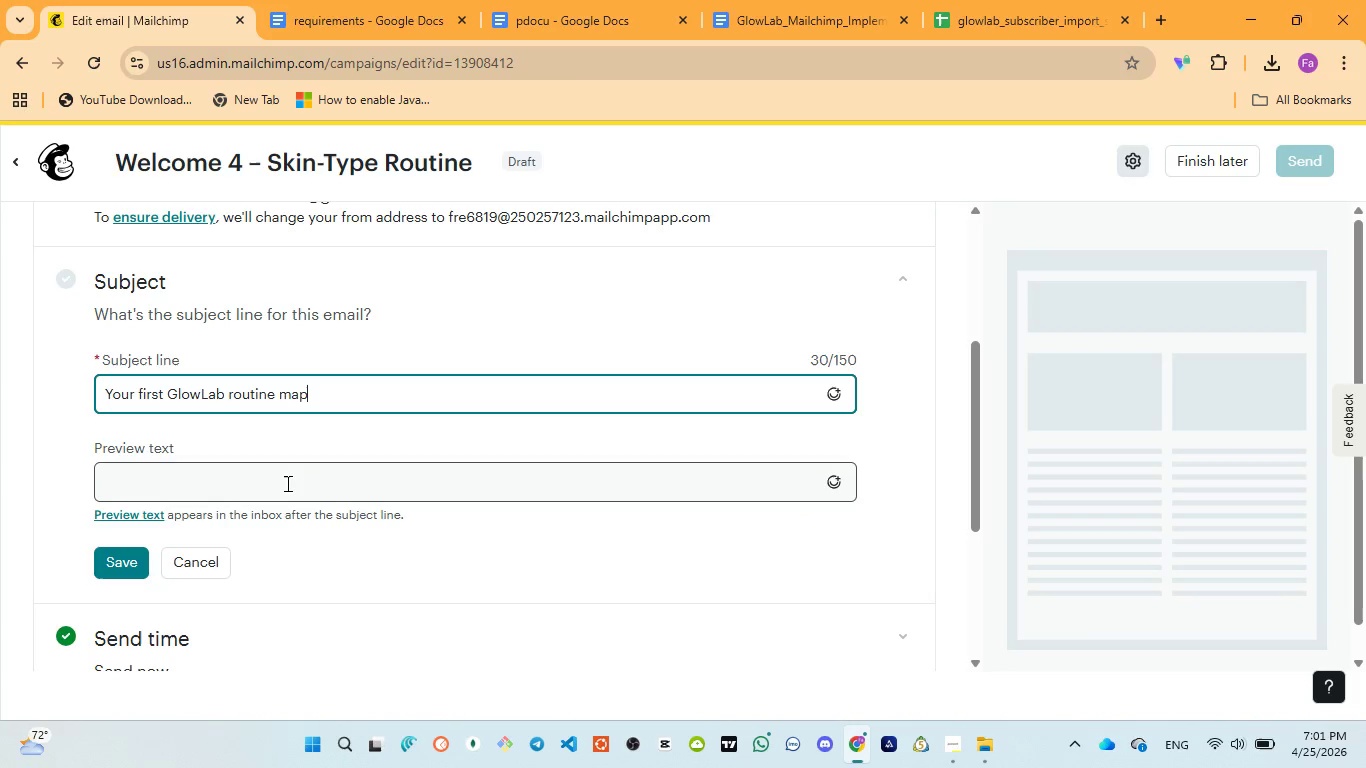 
left_click([285, 483])
 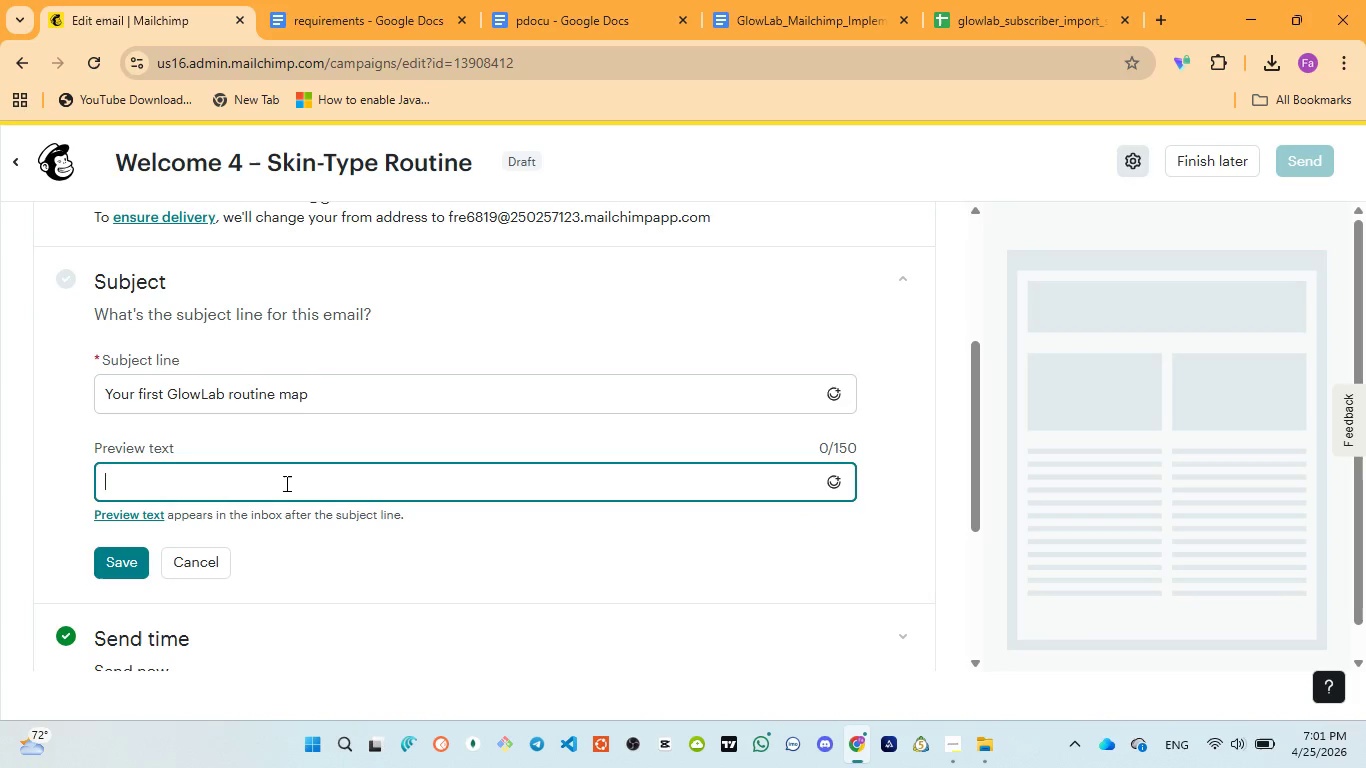 
key(Control+V)
 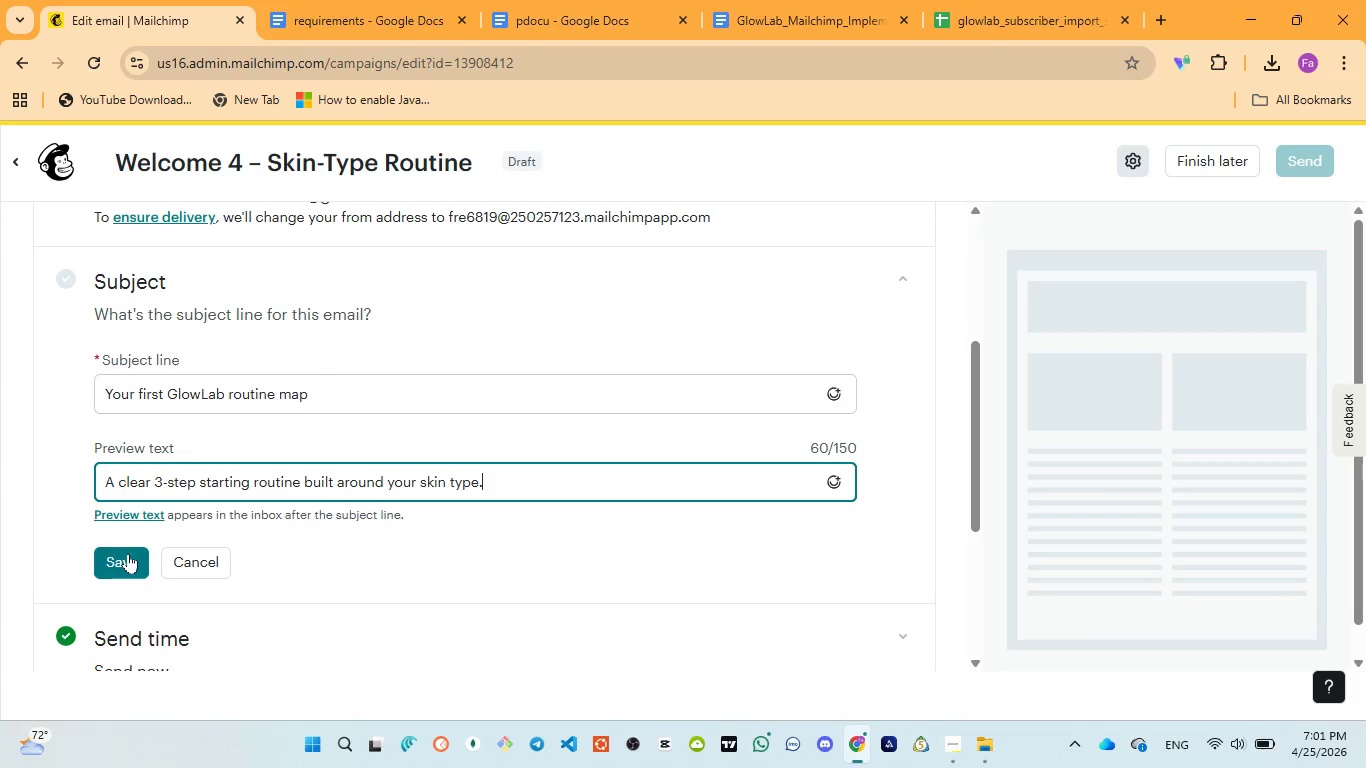 
left_click([127, 557])
 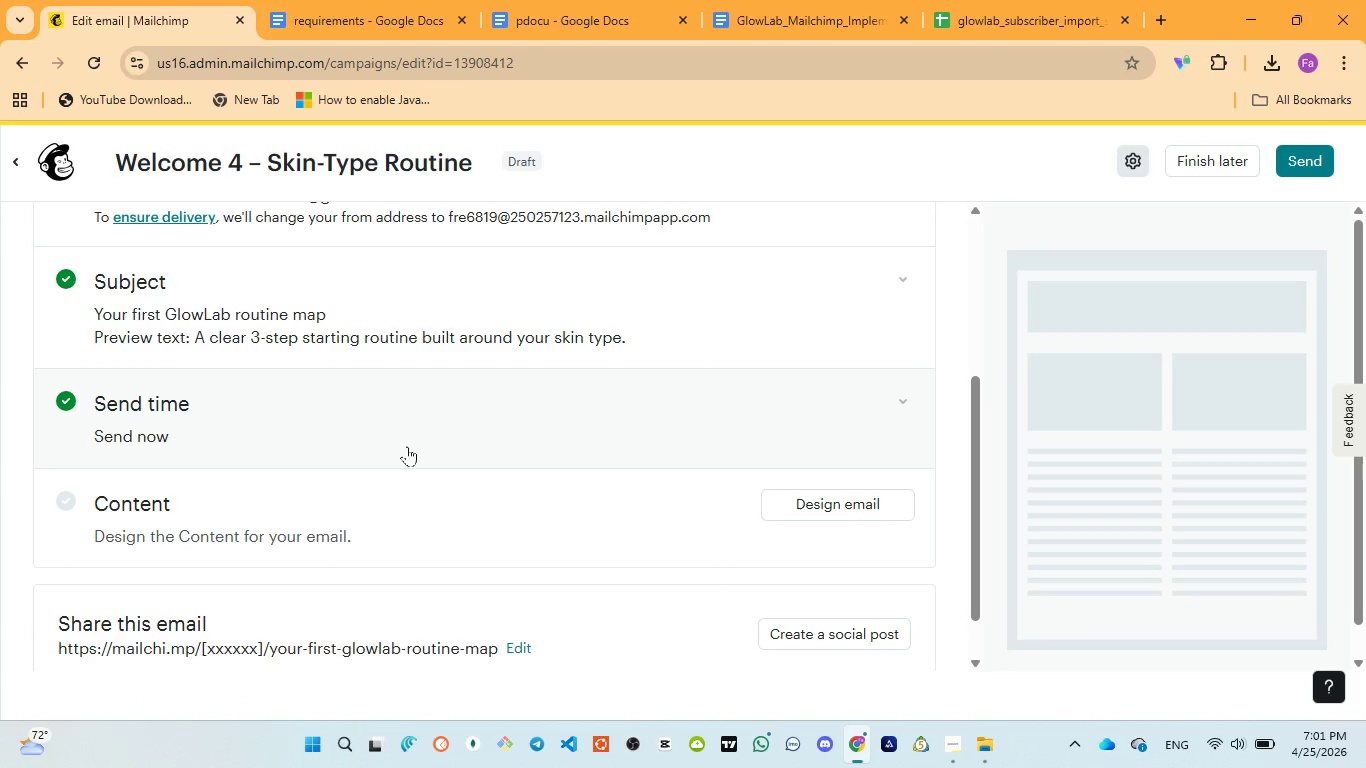 
scroll: coordinate [407, 446], scroll_direction: down, amount: 1.0
 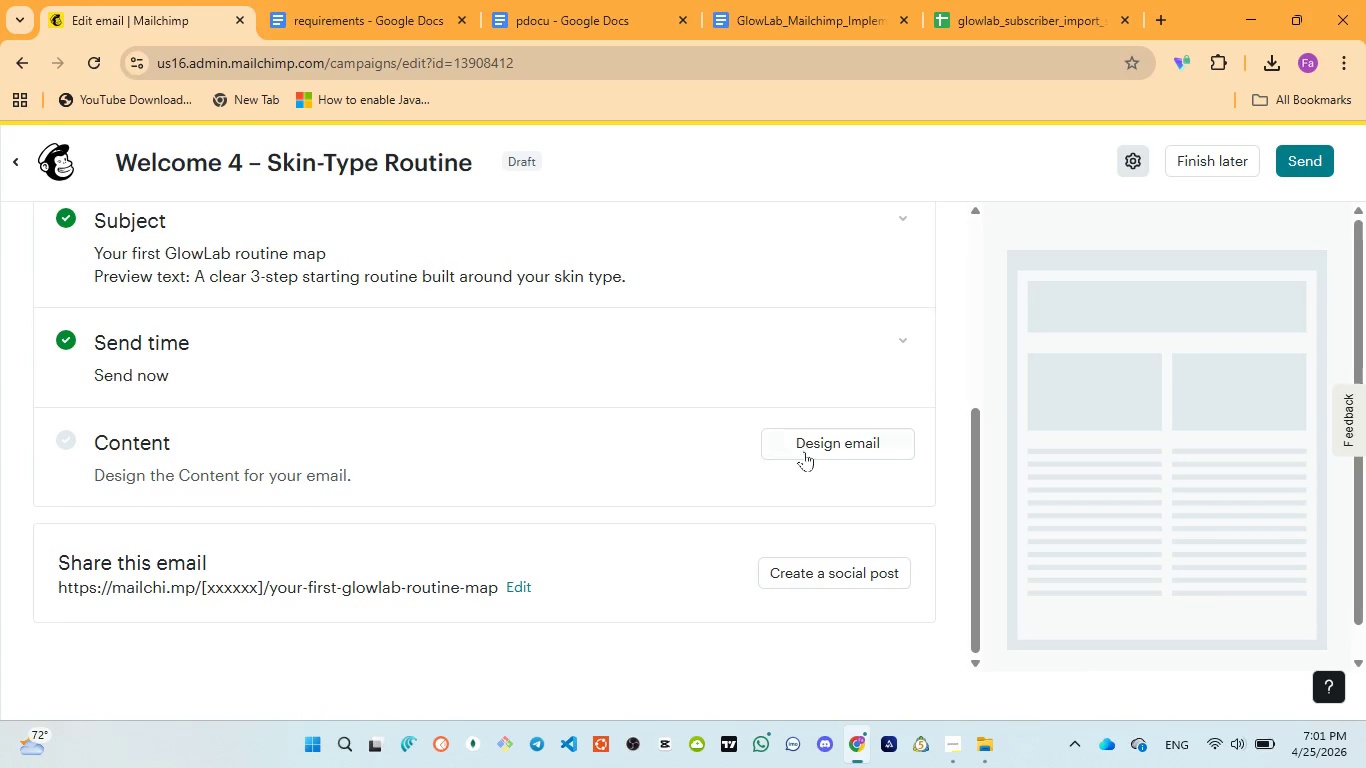 
left_click([820, 451])
 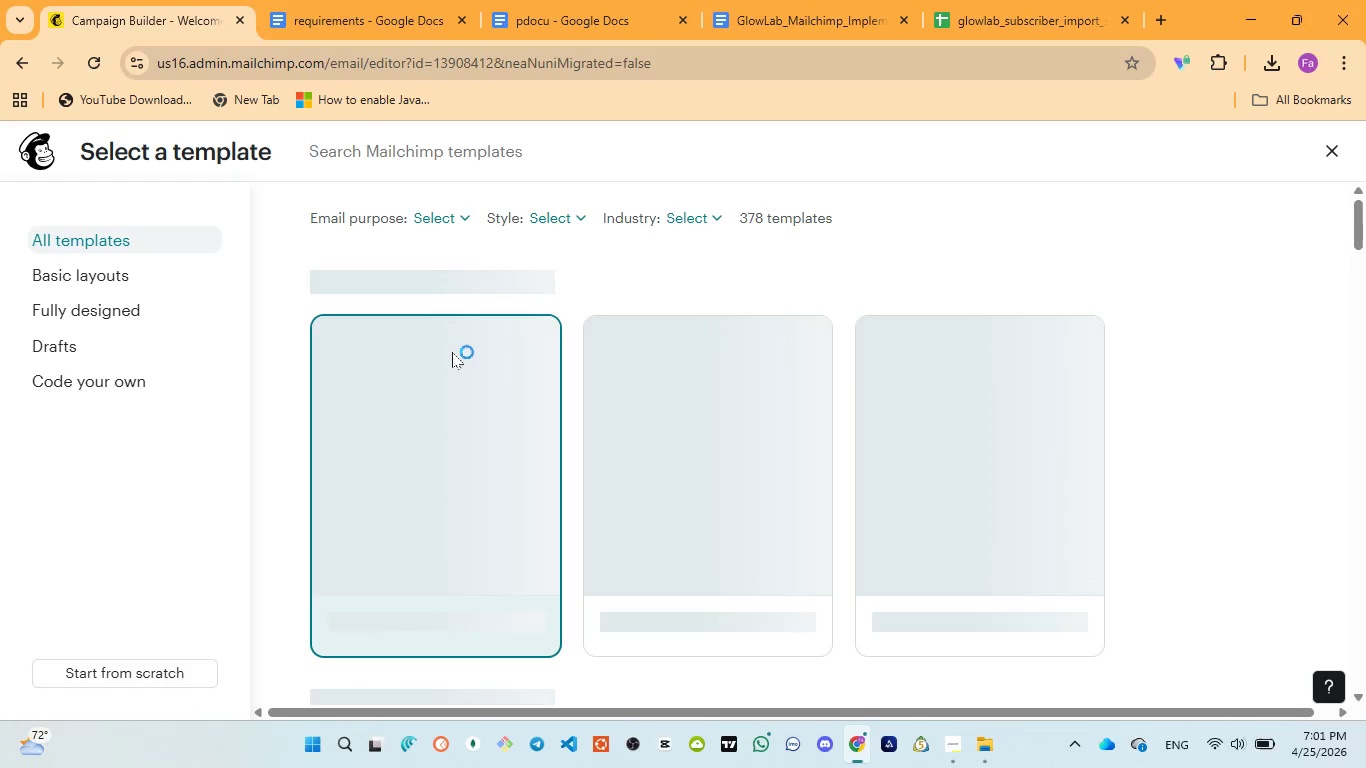 
wait(17.98)
 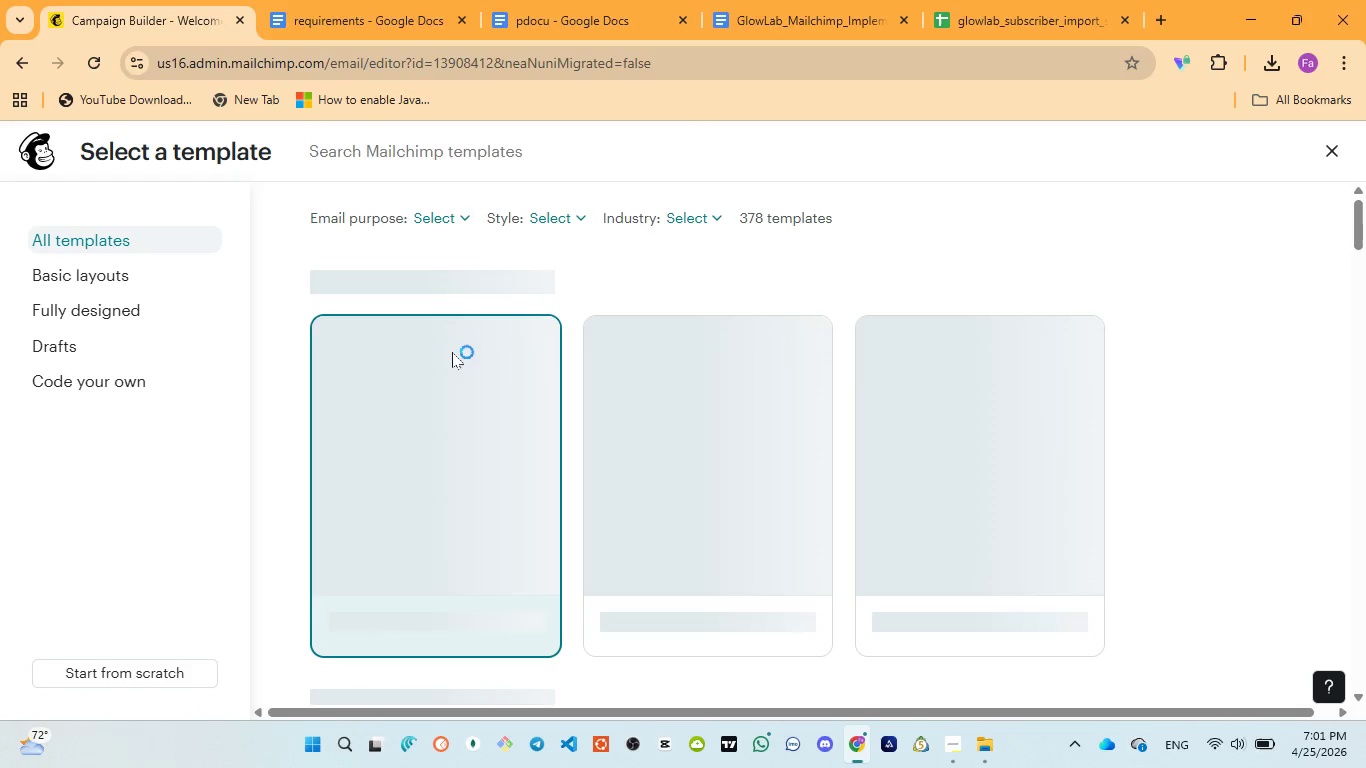 
left_click([436, 486])
 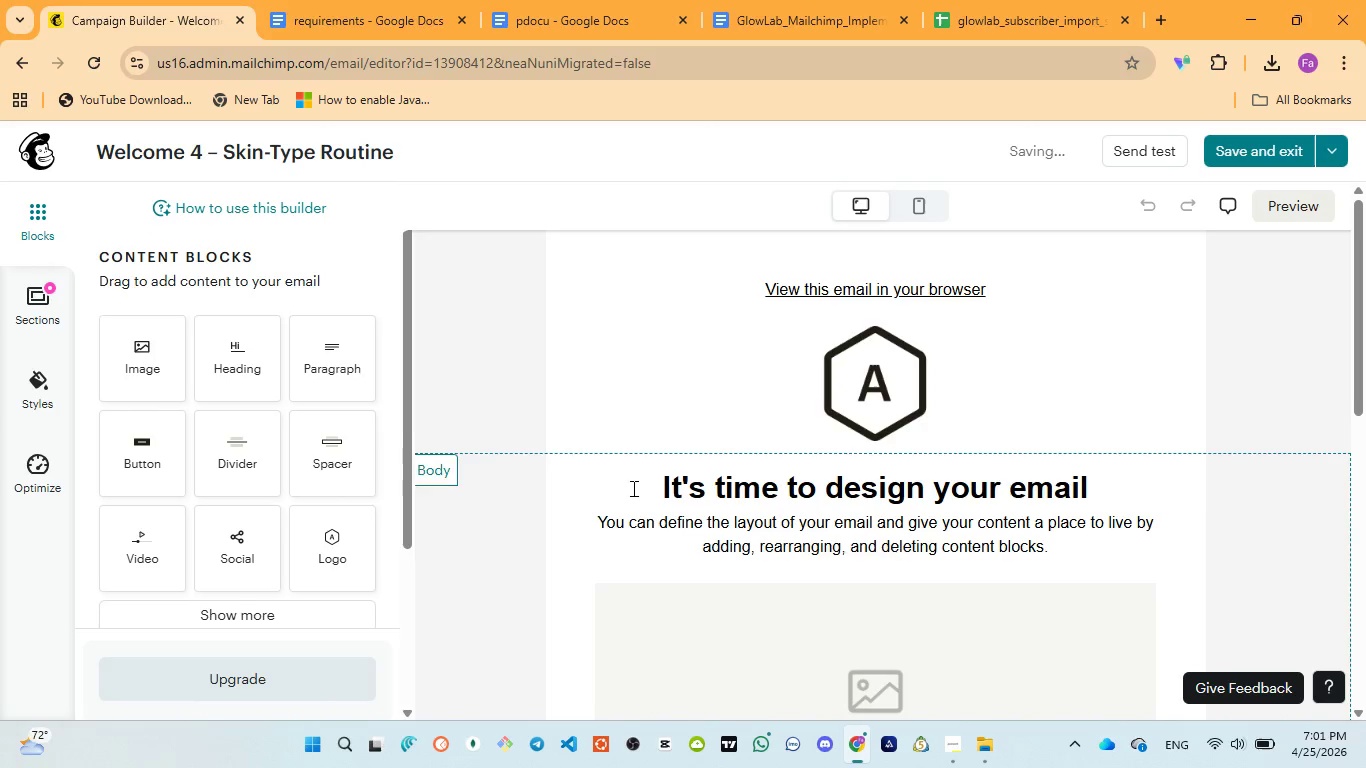 
wait(5.11)
 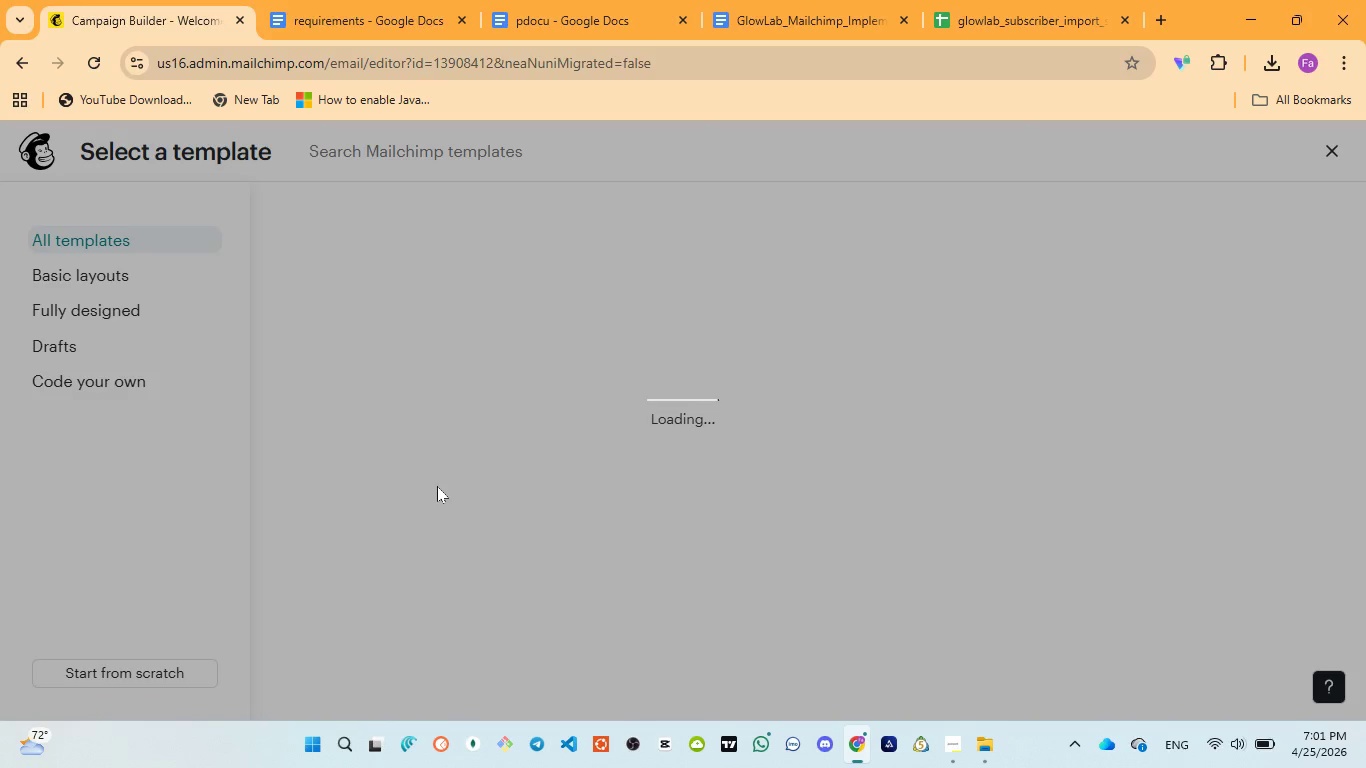 
left_click([1044, 274])
 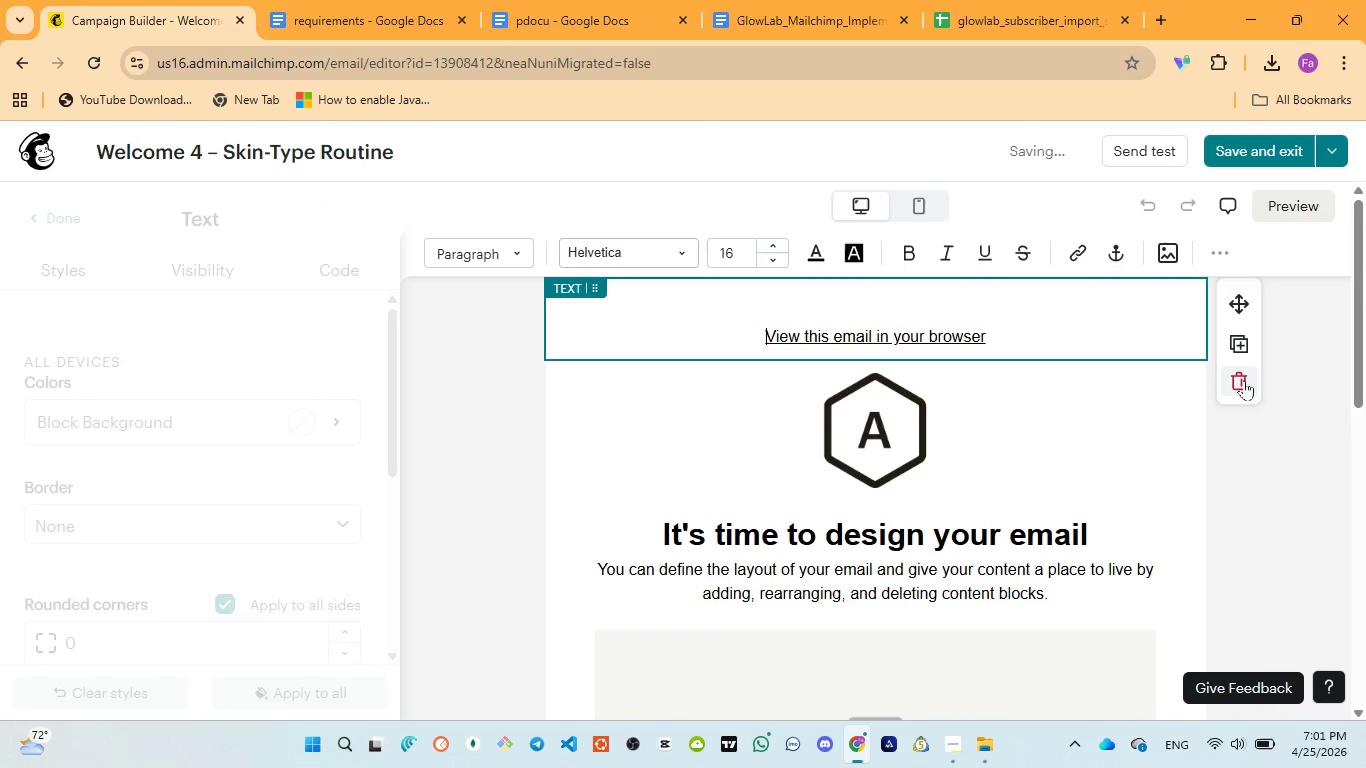 
left_click([1237, 381])
 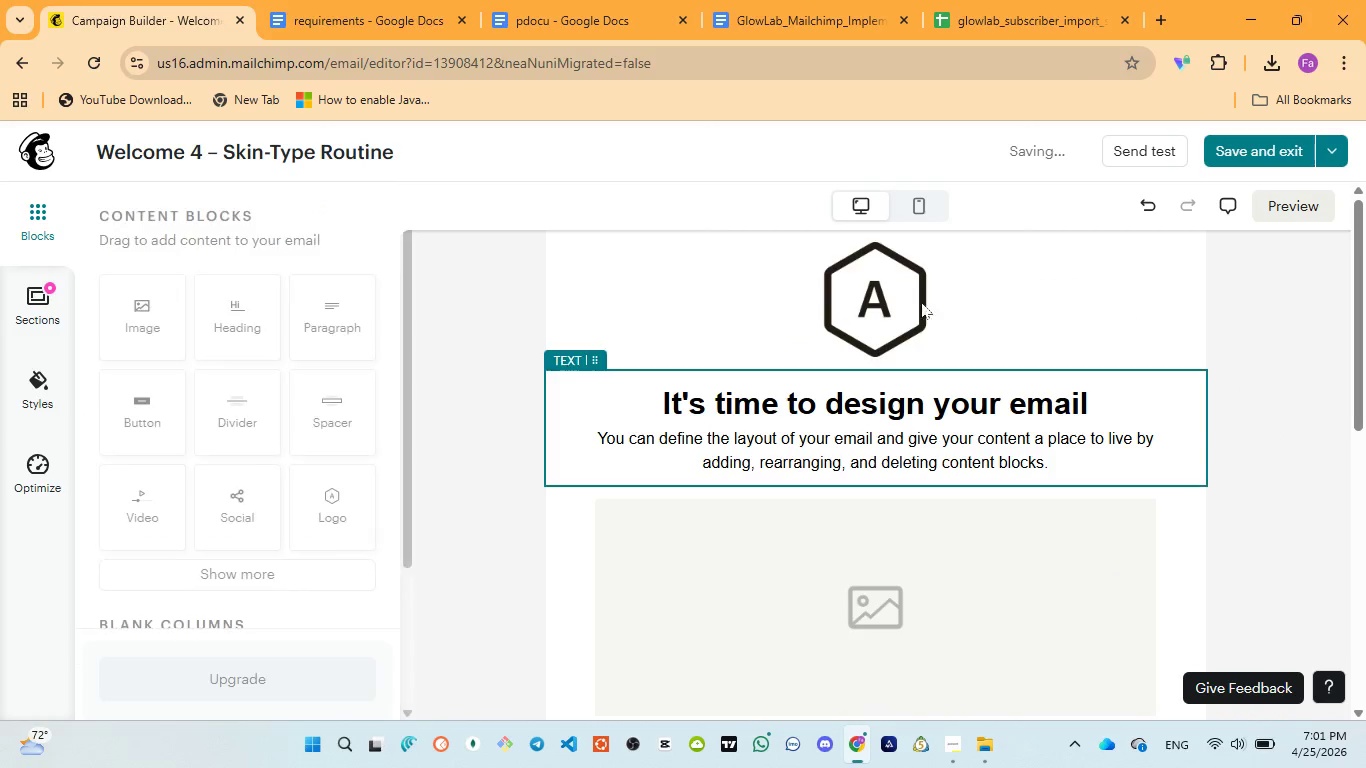 
left_click([884, 273])
 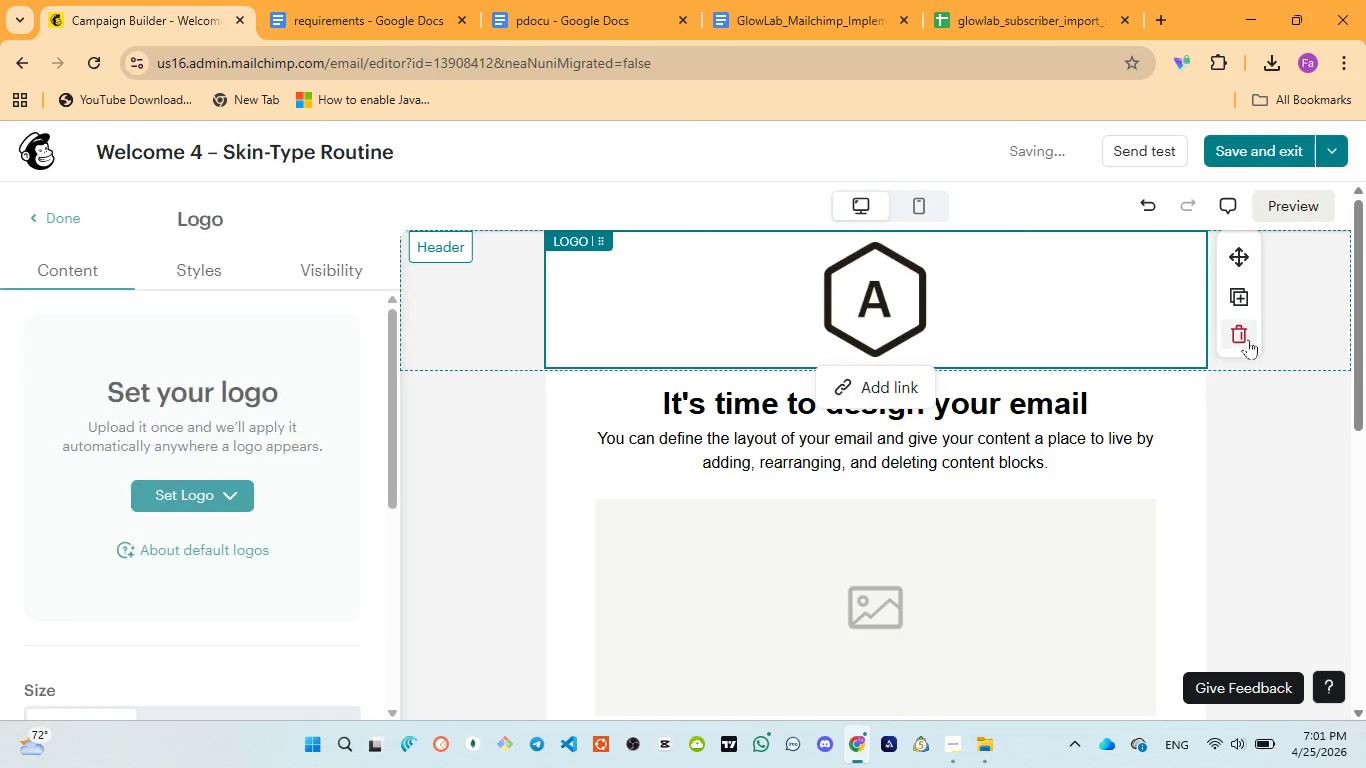 
left_click([1237, 335])
 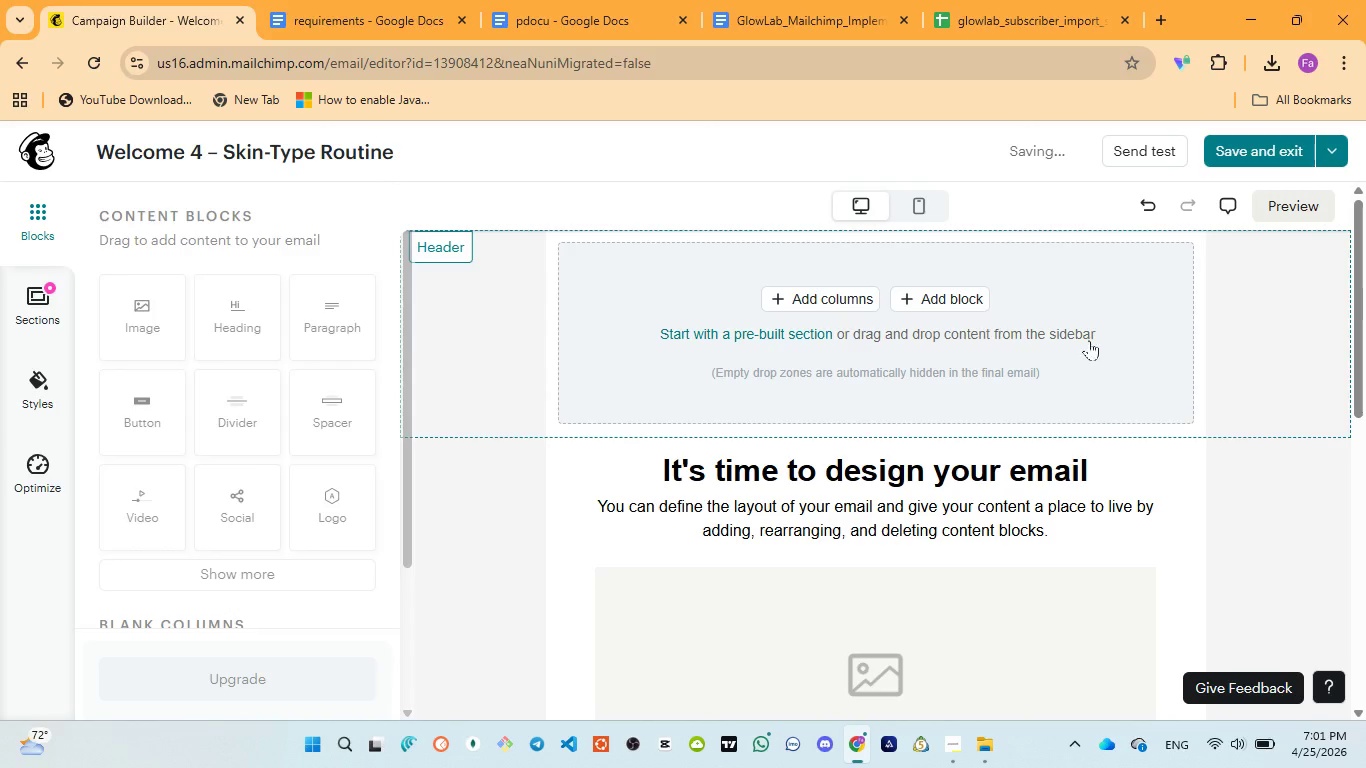 
left_click([1098, 342])
 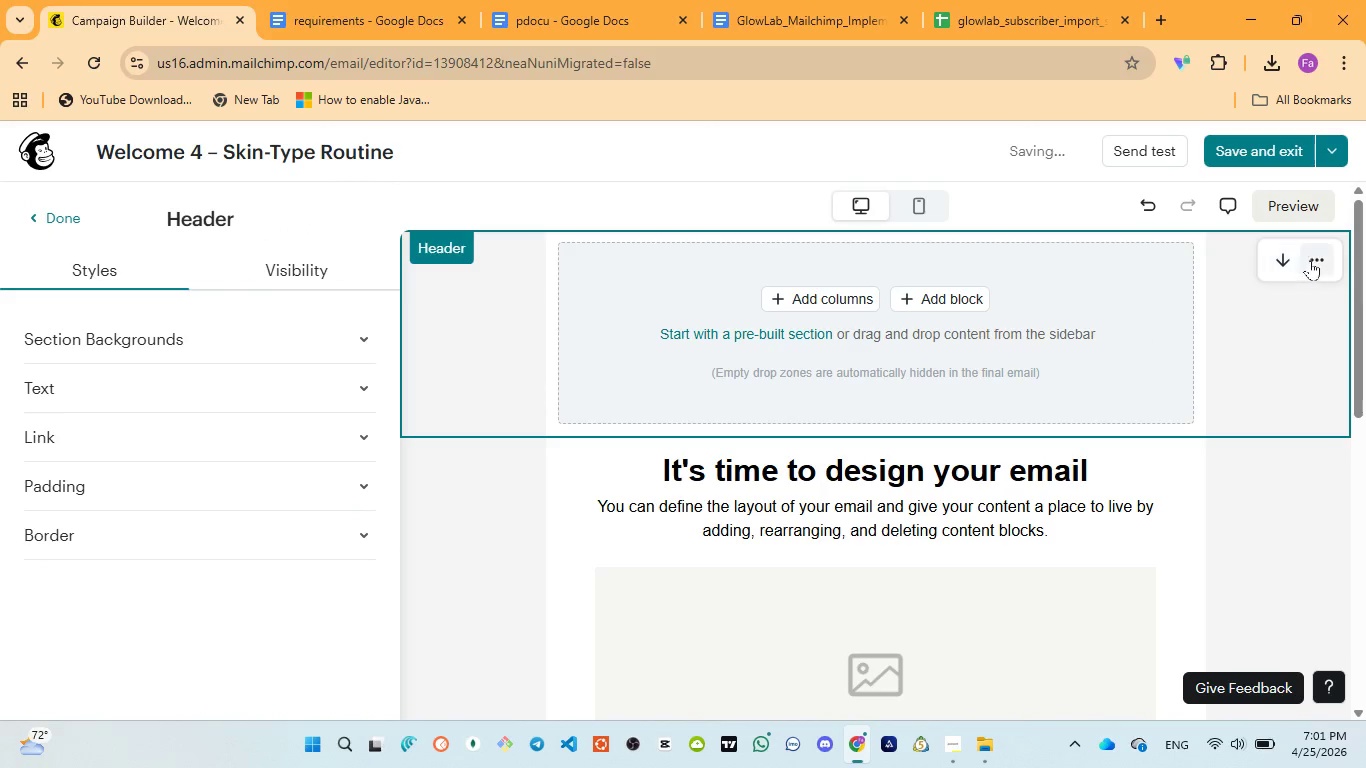 
left_click([1320, 256])
 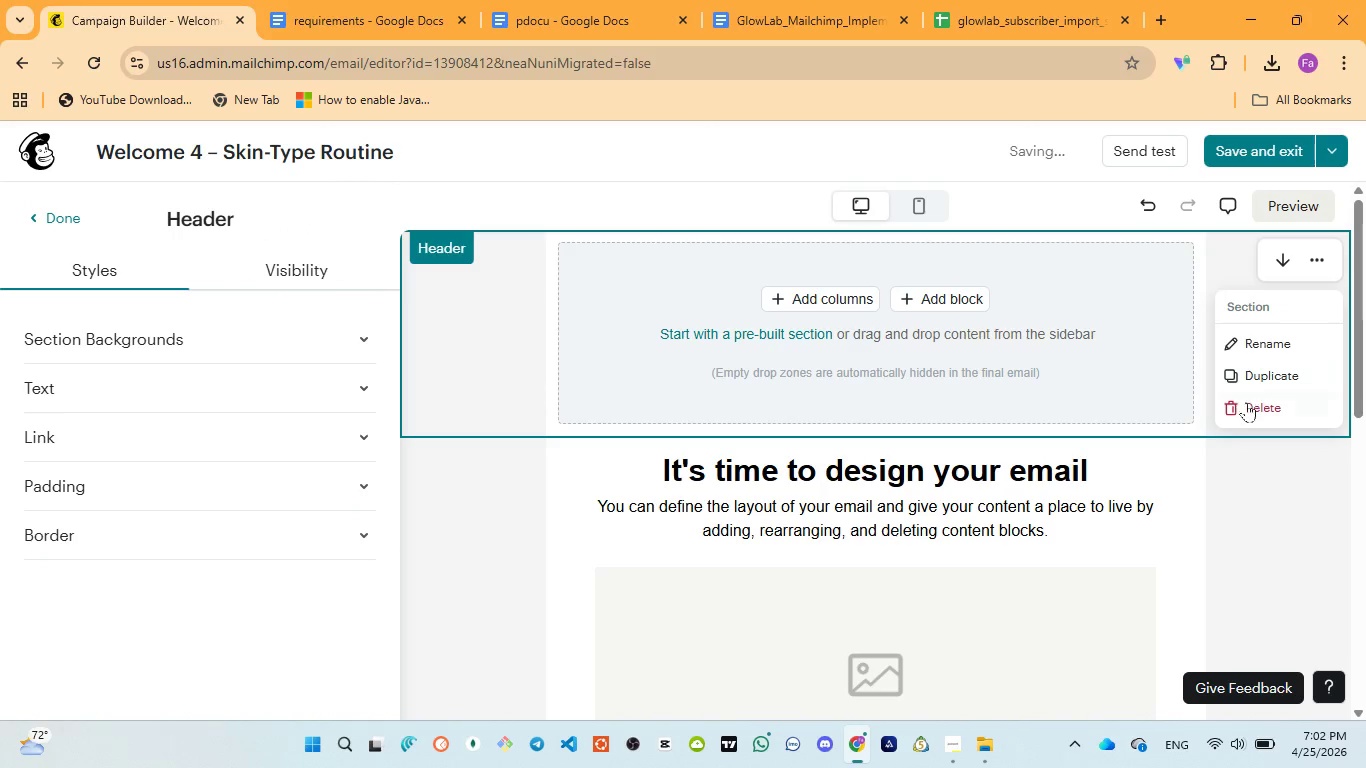 
left_click([1246, 402])
 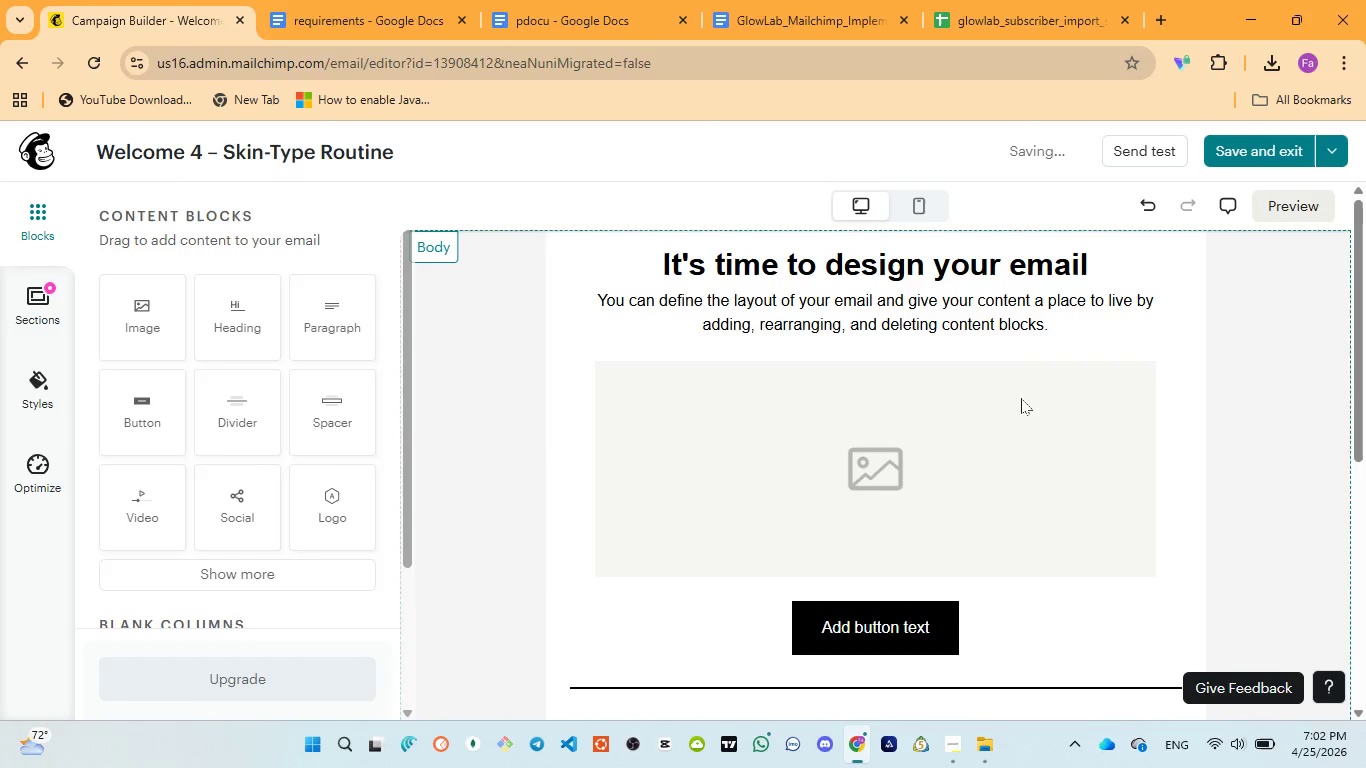 
left_click([1008, 403])
 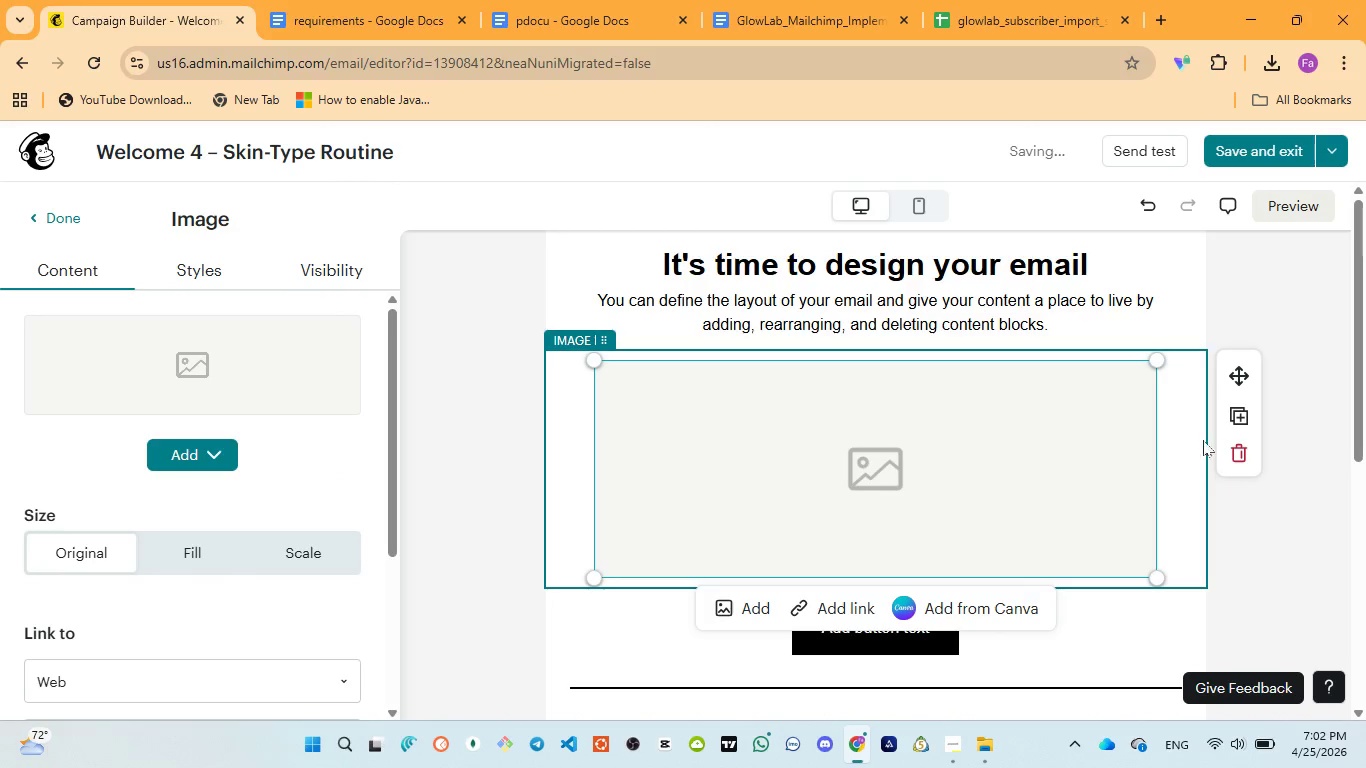 
left_click([1235, 447])
 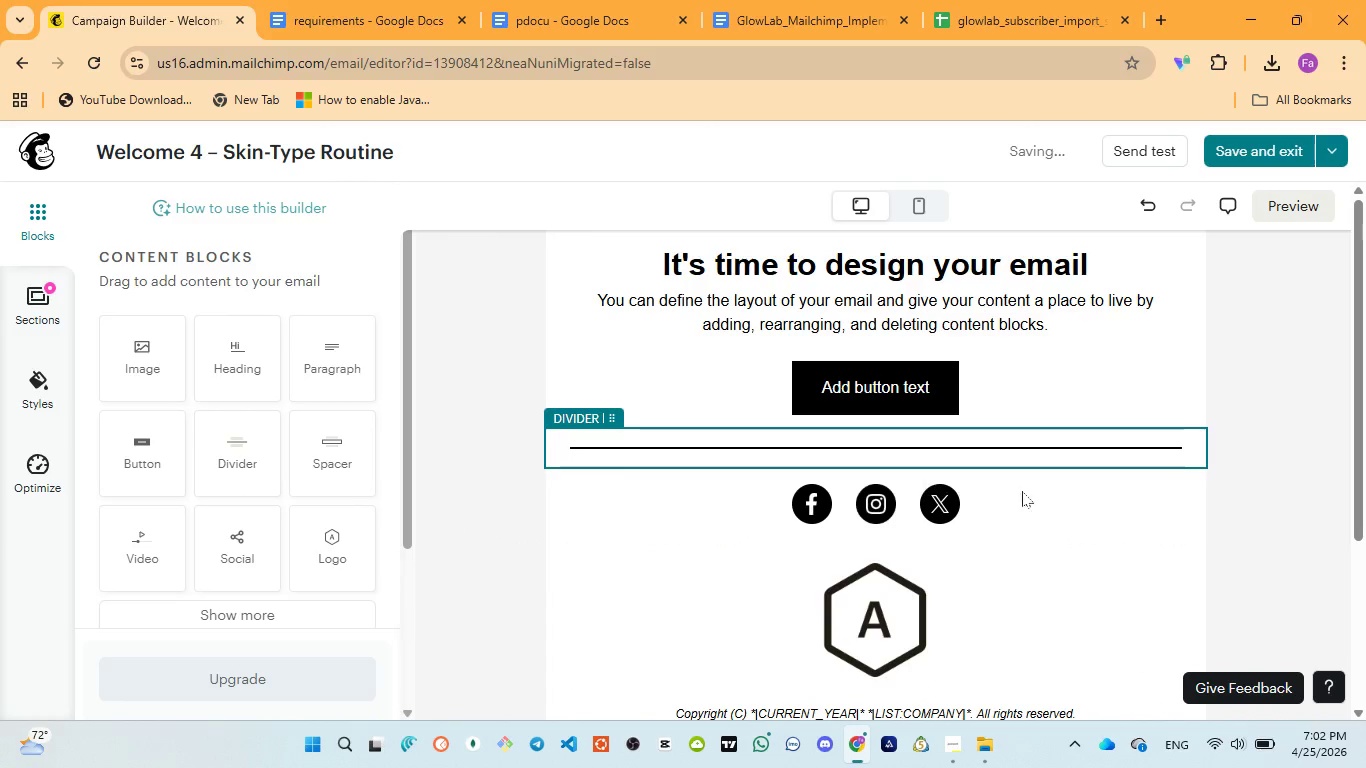 
left_click([1030, 493])
 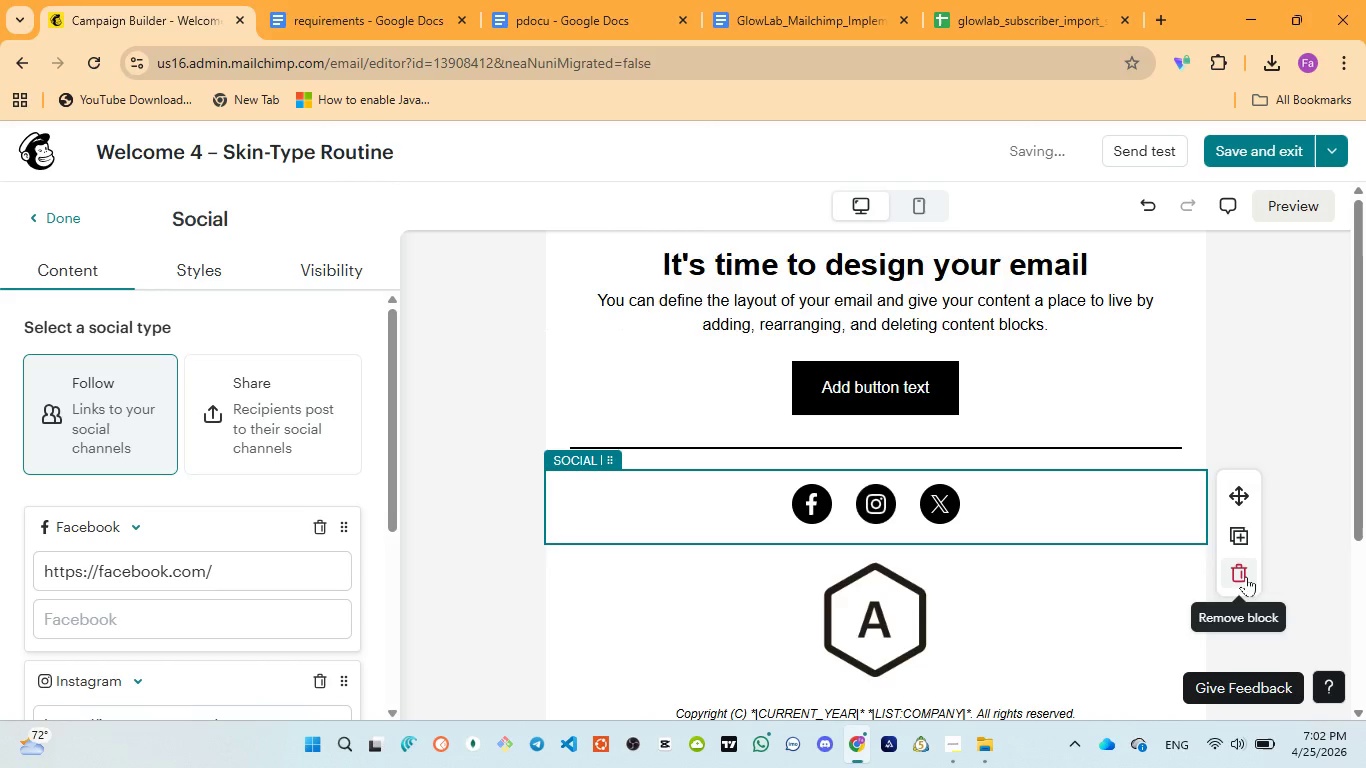 
left_click([1240, 567])
 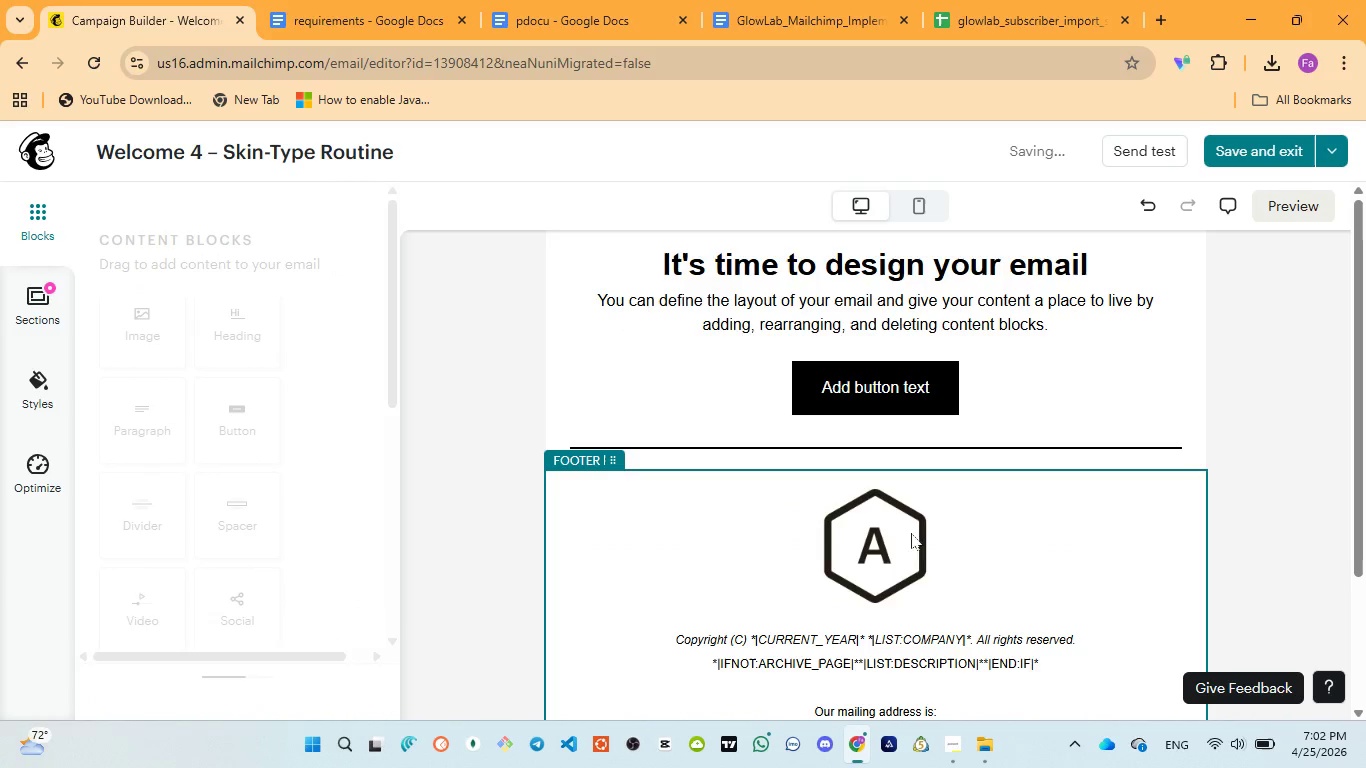 
left_click([888, 533])
 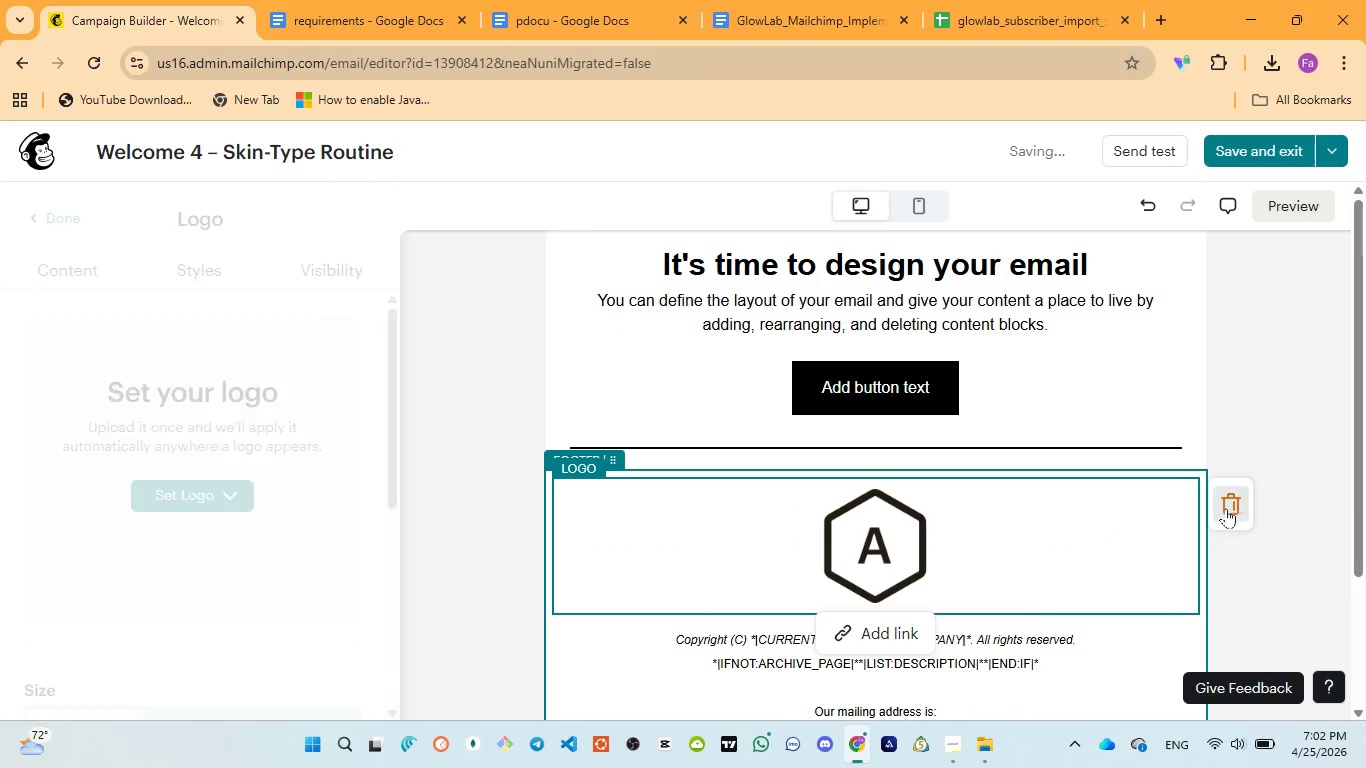 
left_click([1230, 505])
 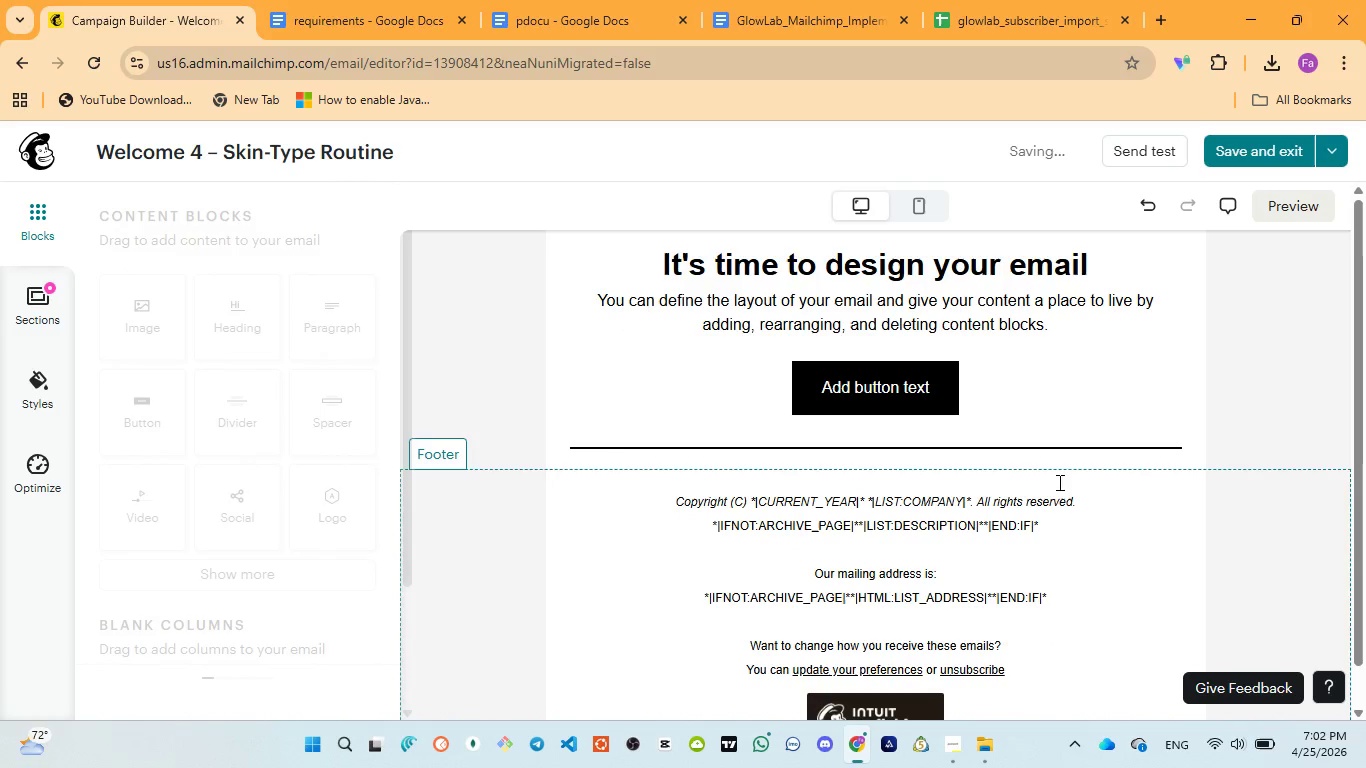 
scroll: coordinate [1058, 482], scroll_direction: up, amount: 3.0
 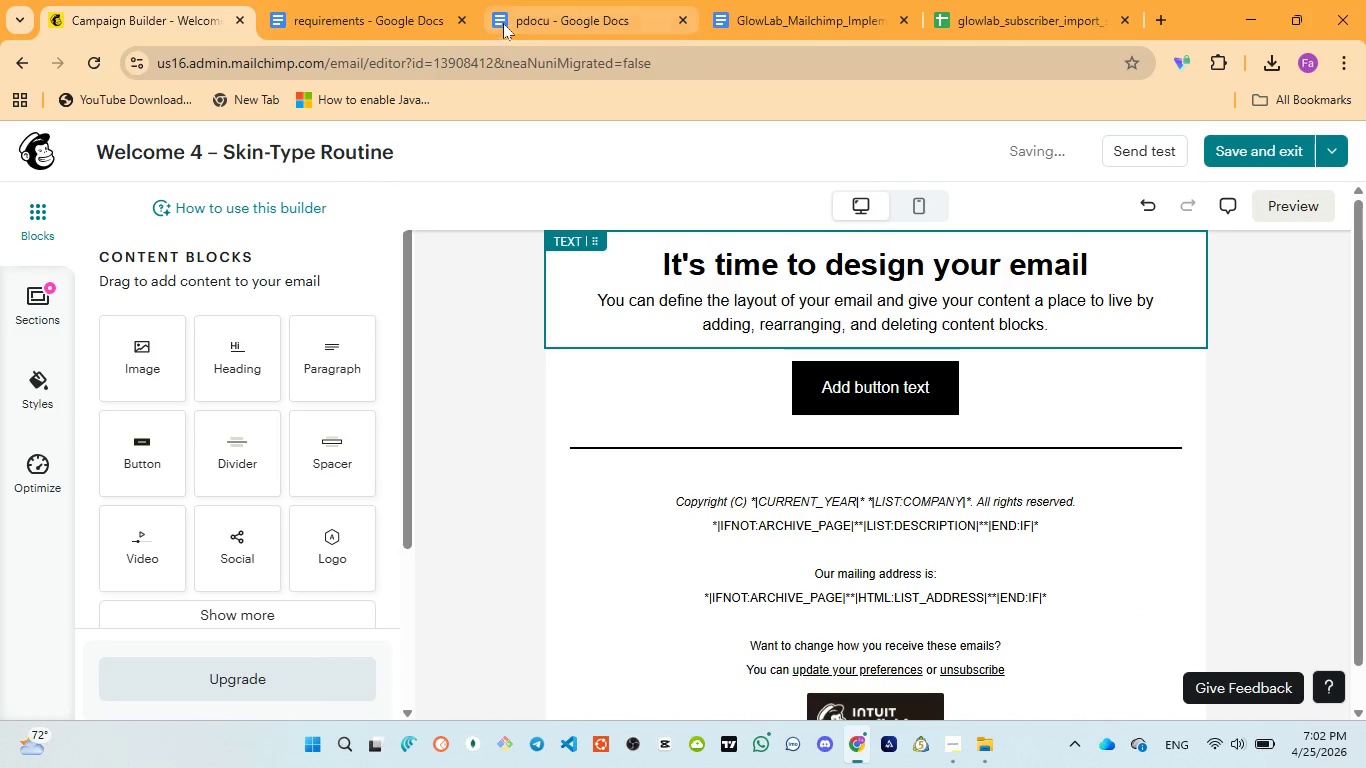 
left_click([507, 21])
 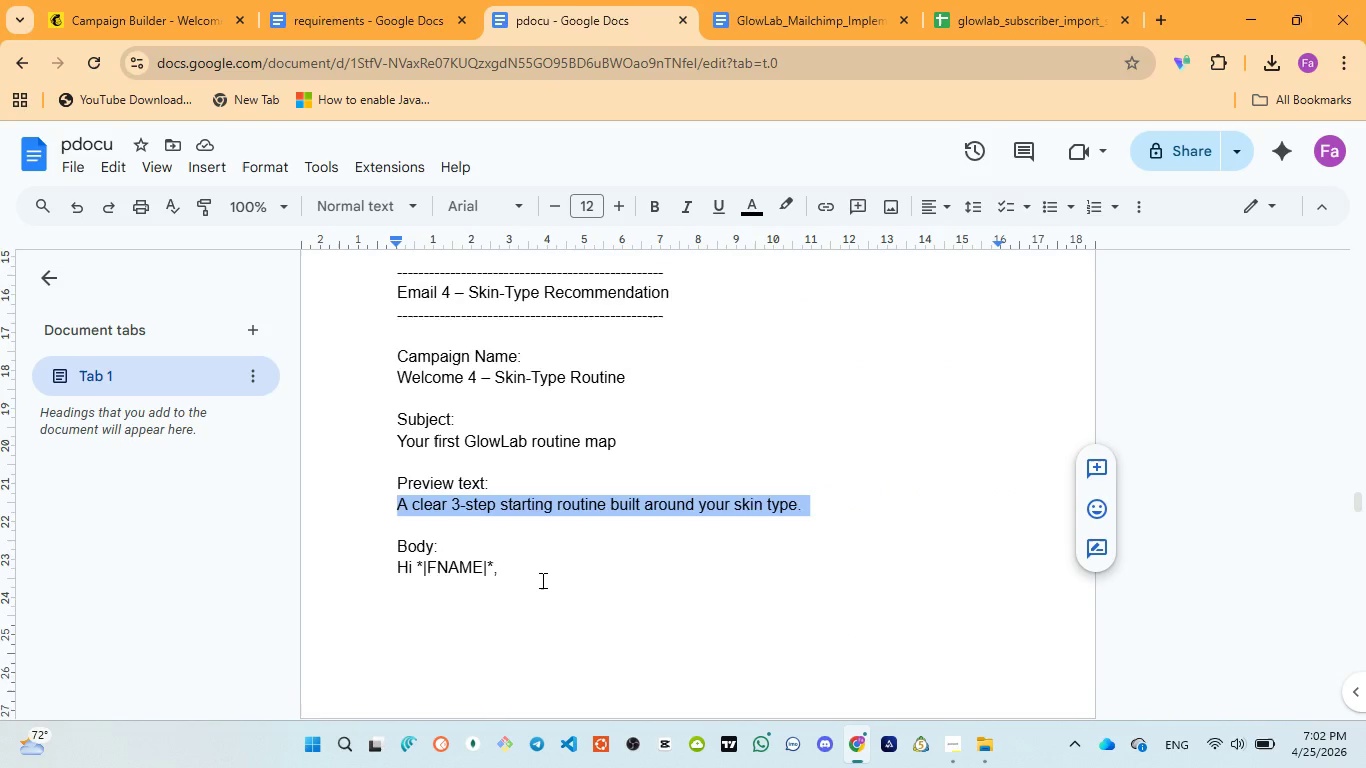 
scroll: coordinate [541, 581], scroll_direction: down, amount: 2.0
 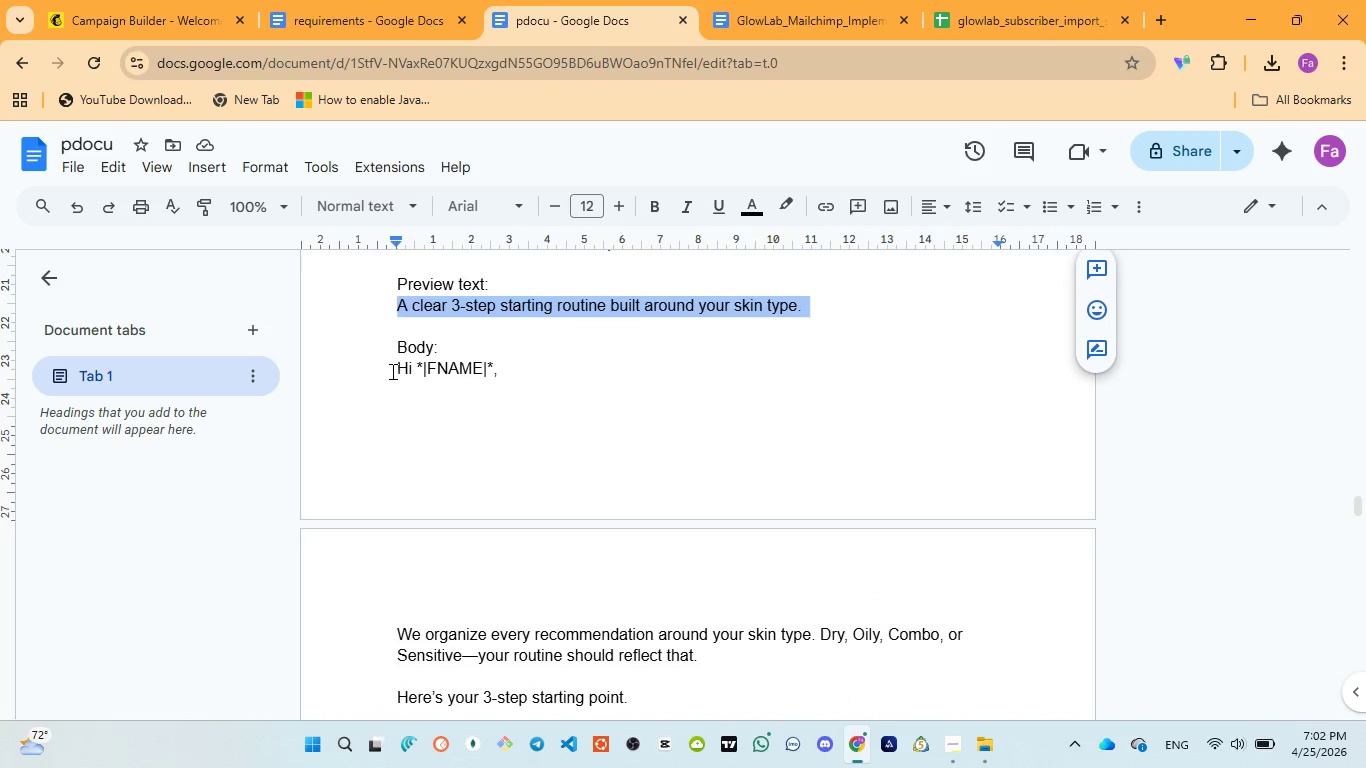 
left_click_drag(start_coordinate=[395, 365], to_coordinate=[511, 444])
 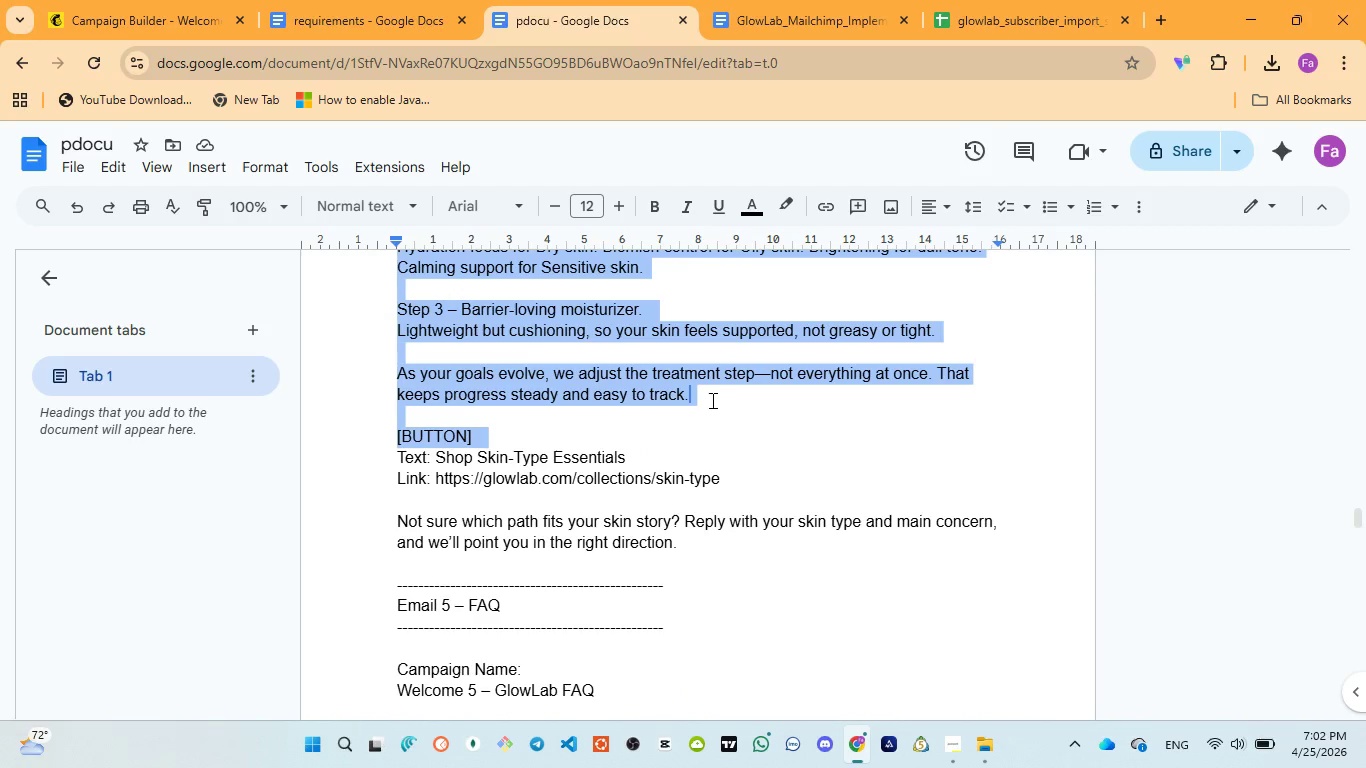 
scroll: coordinate [455, 571], scroll_direction: down, amount: 3.0
 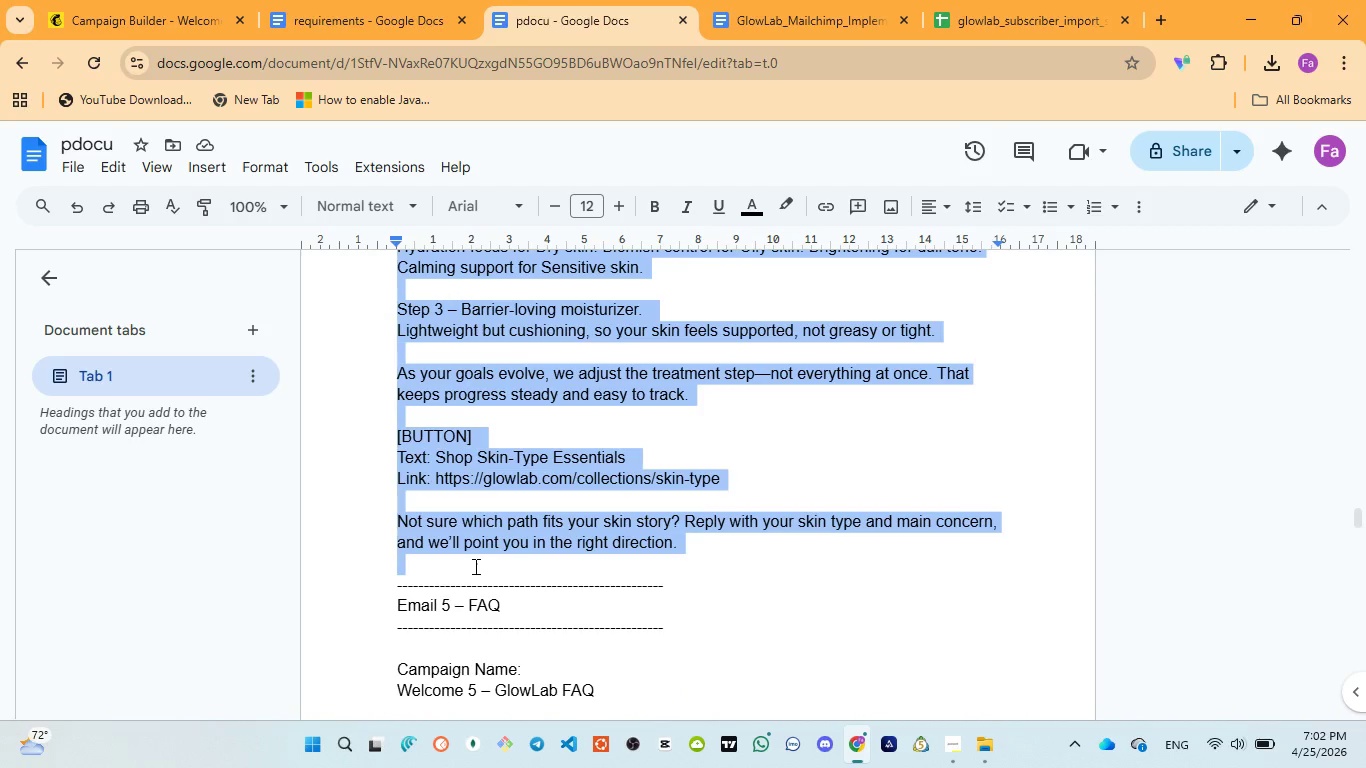 
left_click_drag(start_coordinate=[516, 442], to_coordinate=[735, 452])
 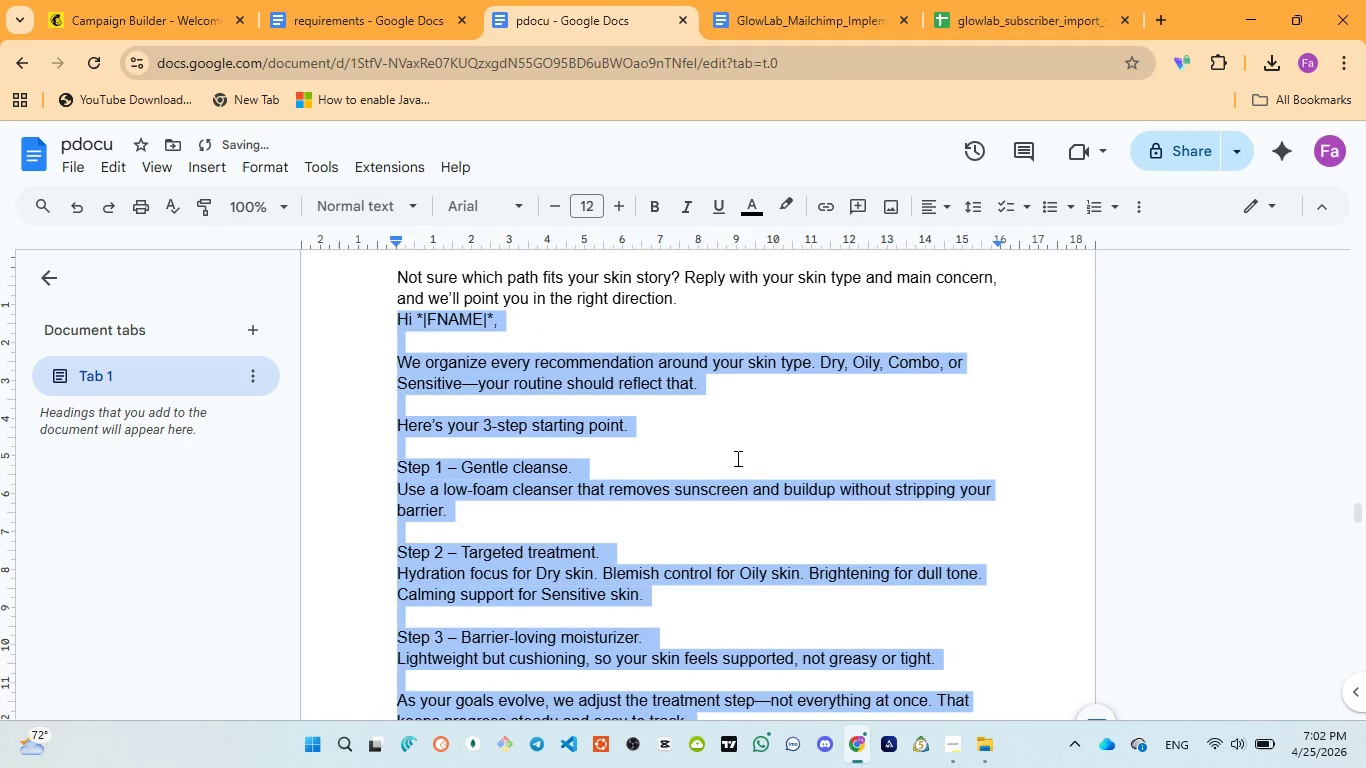 
scroll: coordinate [735, 452], scroll_direction: down, amount: 1.0
 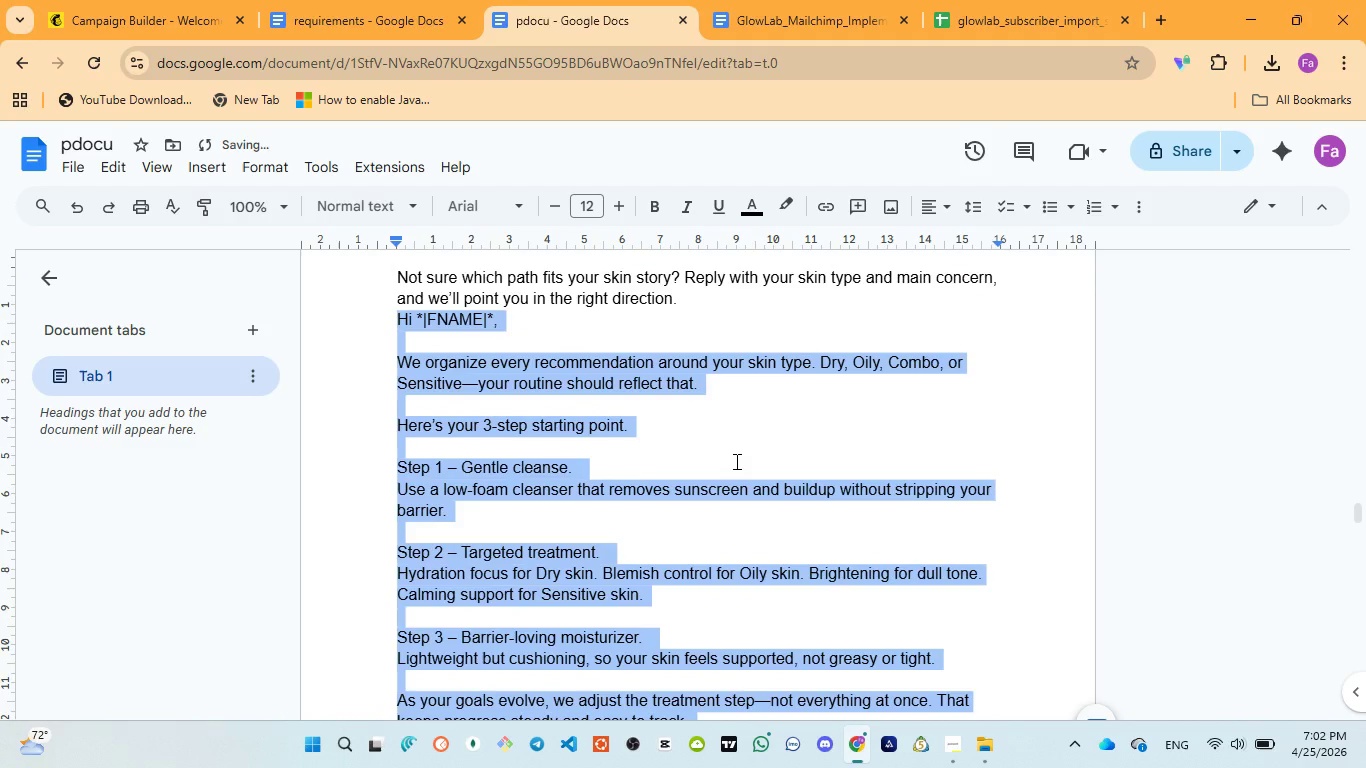 
scroll: coordinate [735, 461], scroll_direction: up, amount: 2.0
 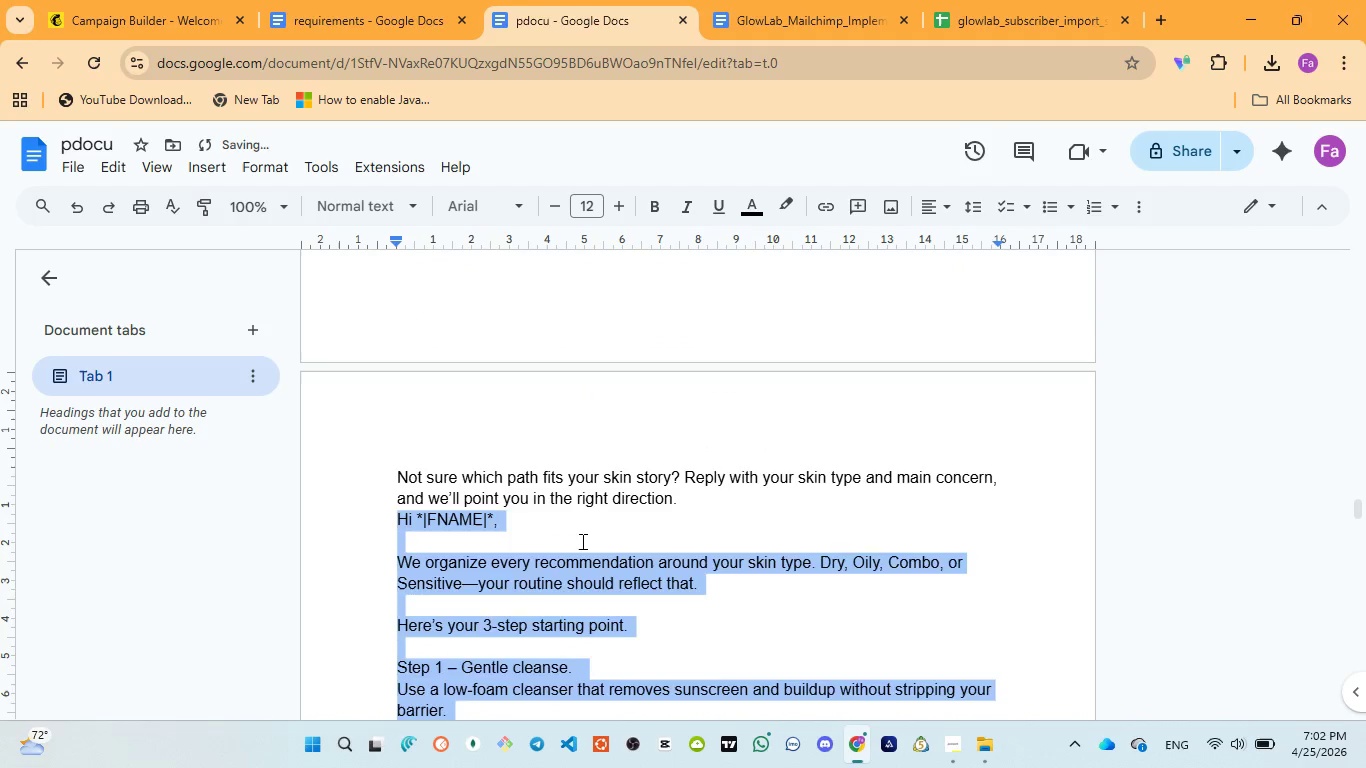 
left_click([581, 541])
 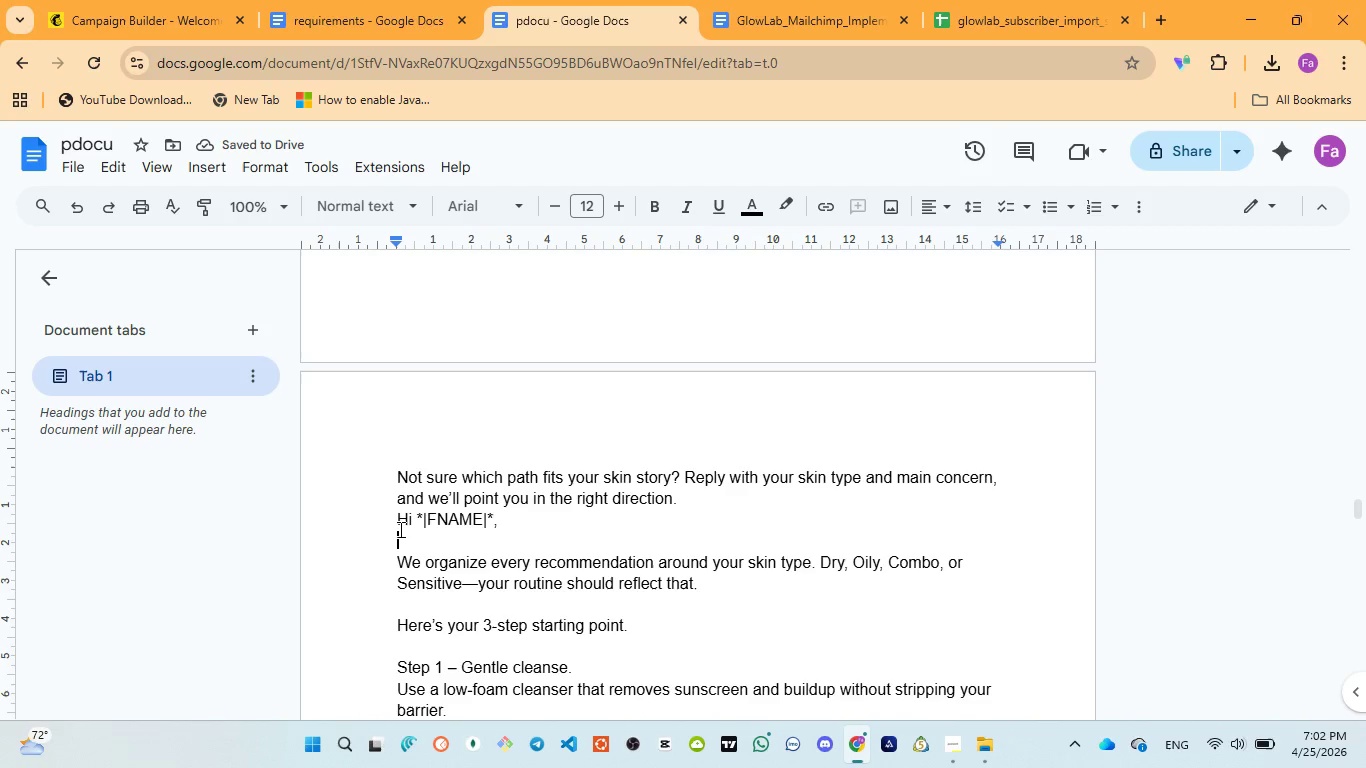 
key(Control+Z)
 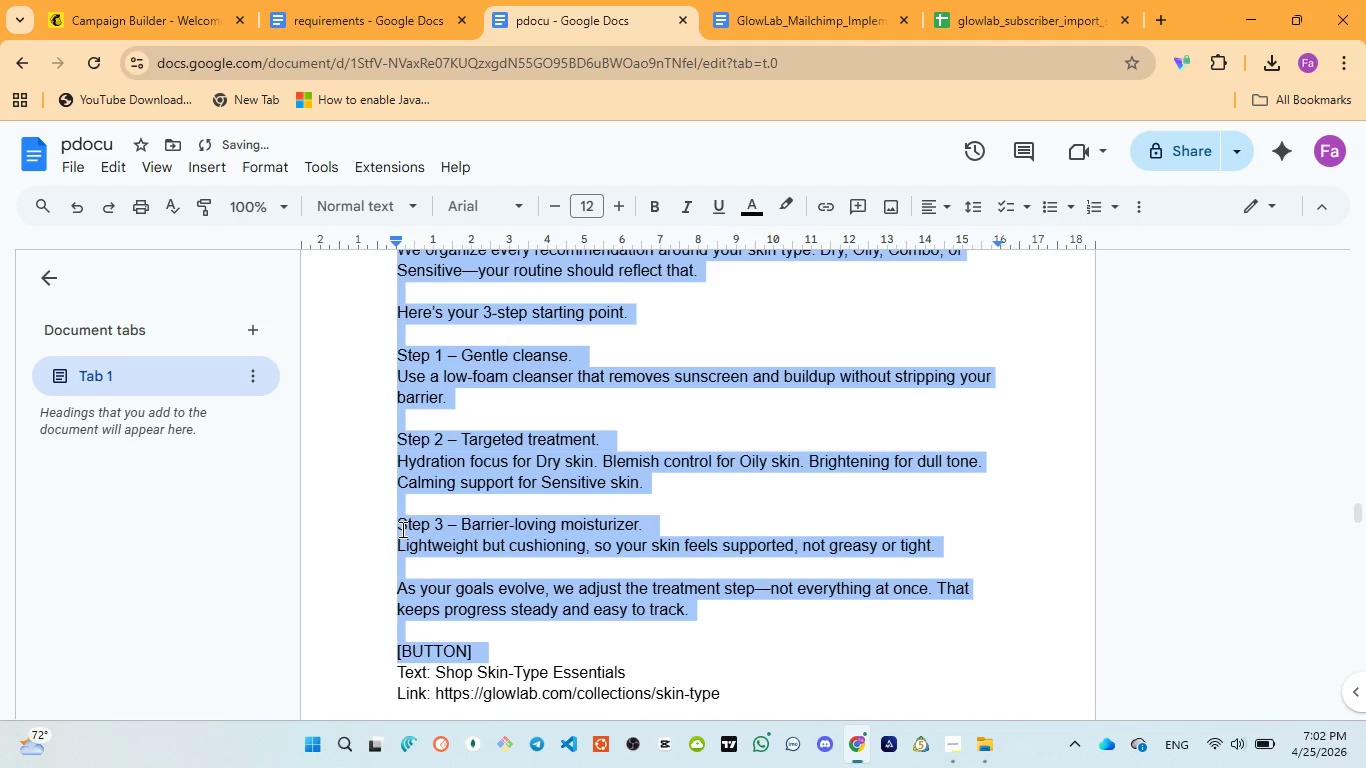 
scroll: coordinate [446, 636], scroll_direction: up, amount: 5.0
 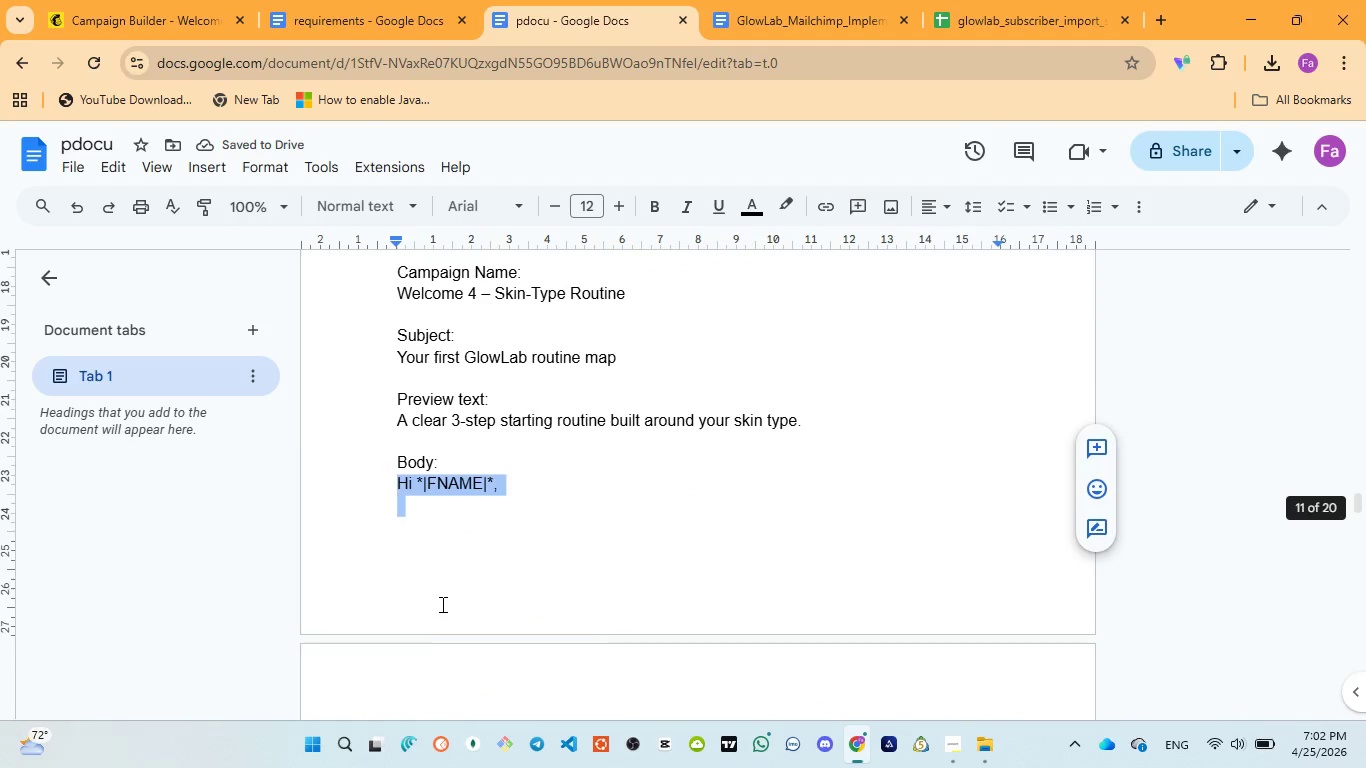 
left_click([441, 604])
 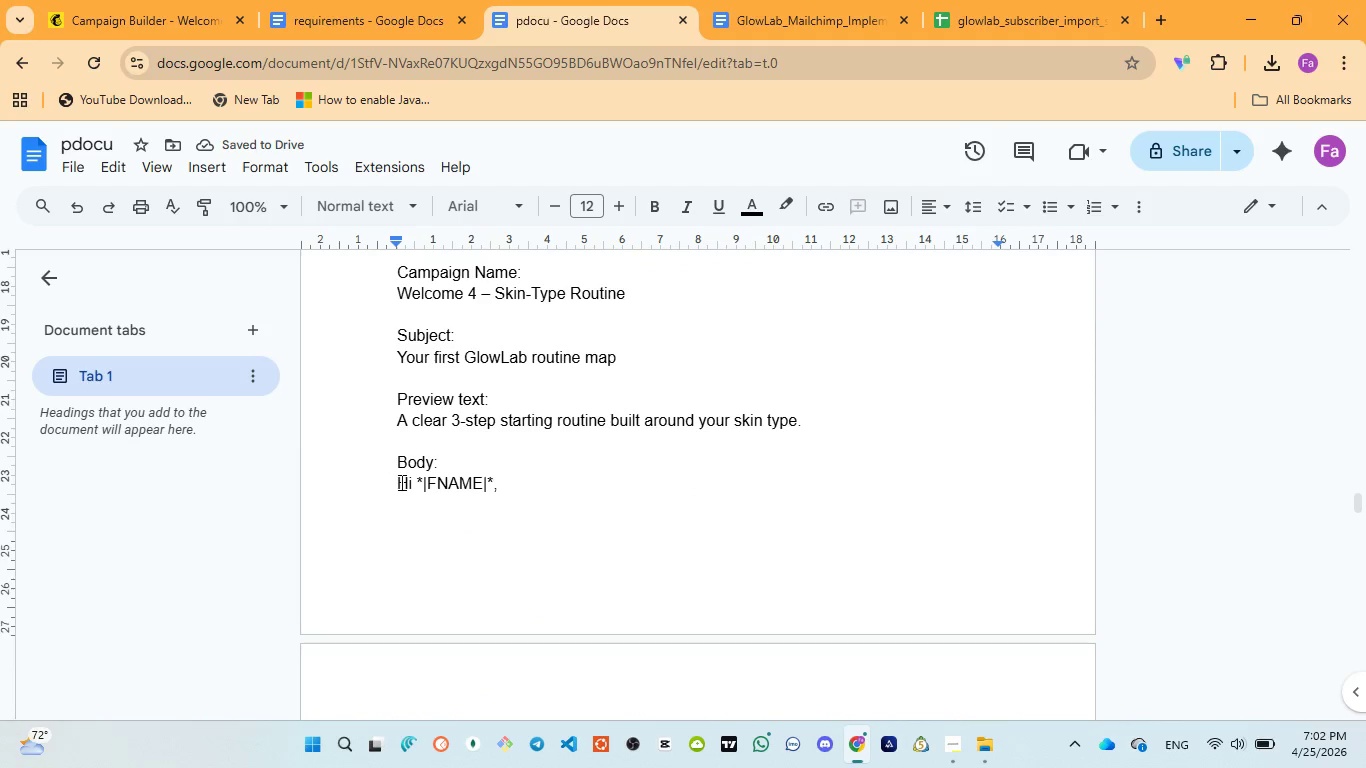 
left_click_drag(start_coordinate=[401, 482], to_coordinate=[702, 413])
 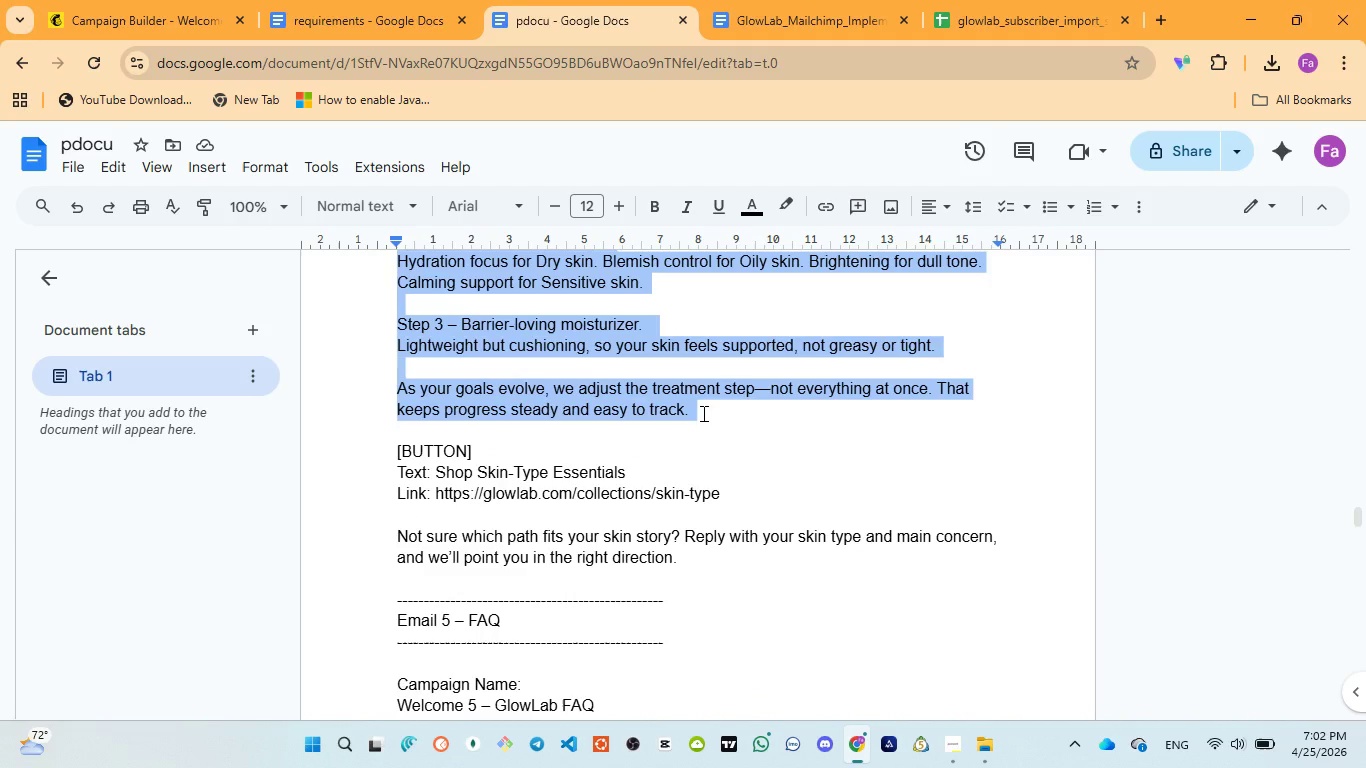 
scroll: coordinate [427, 603], scroll_direction: down, amount: 5.0
 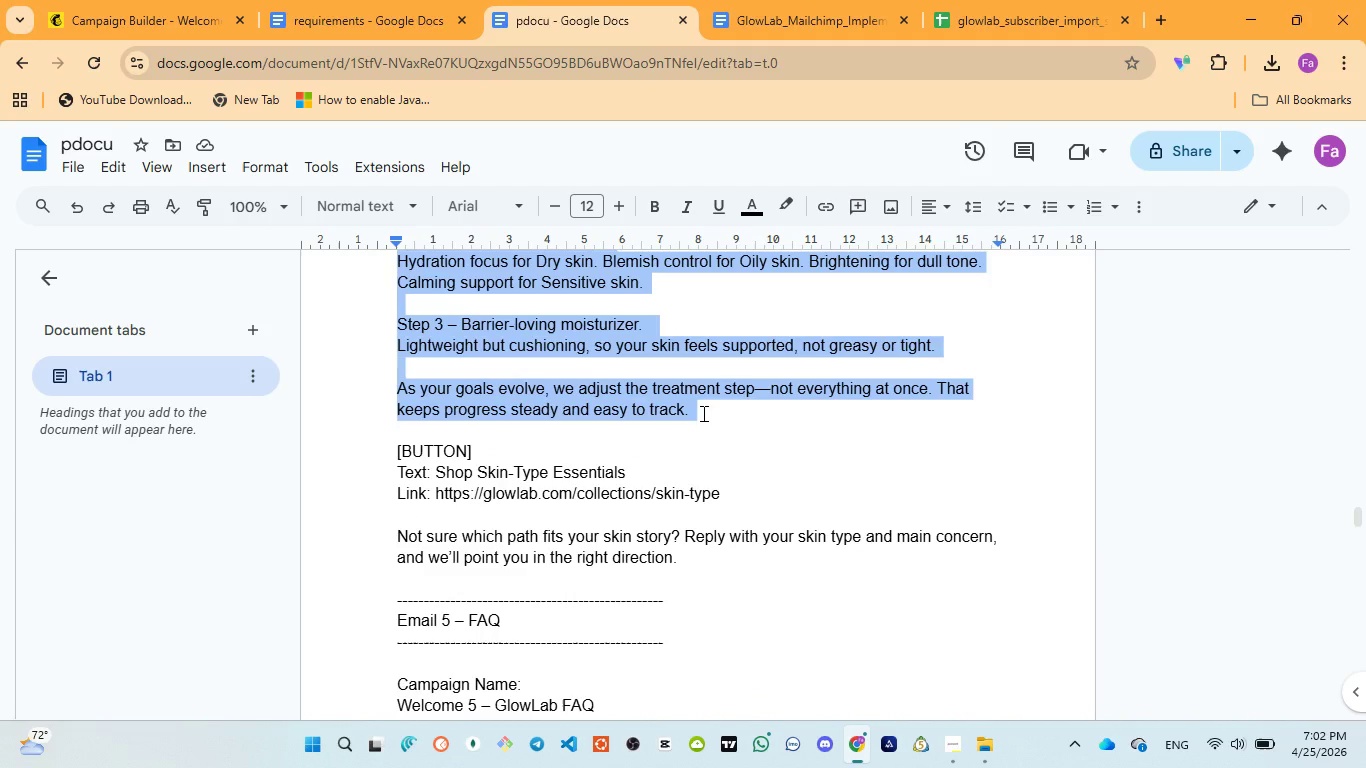 
key(Control+C)
 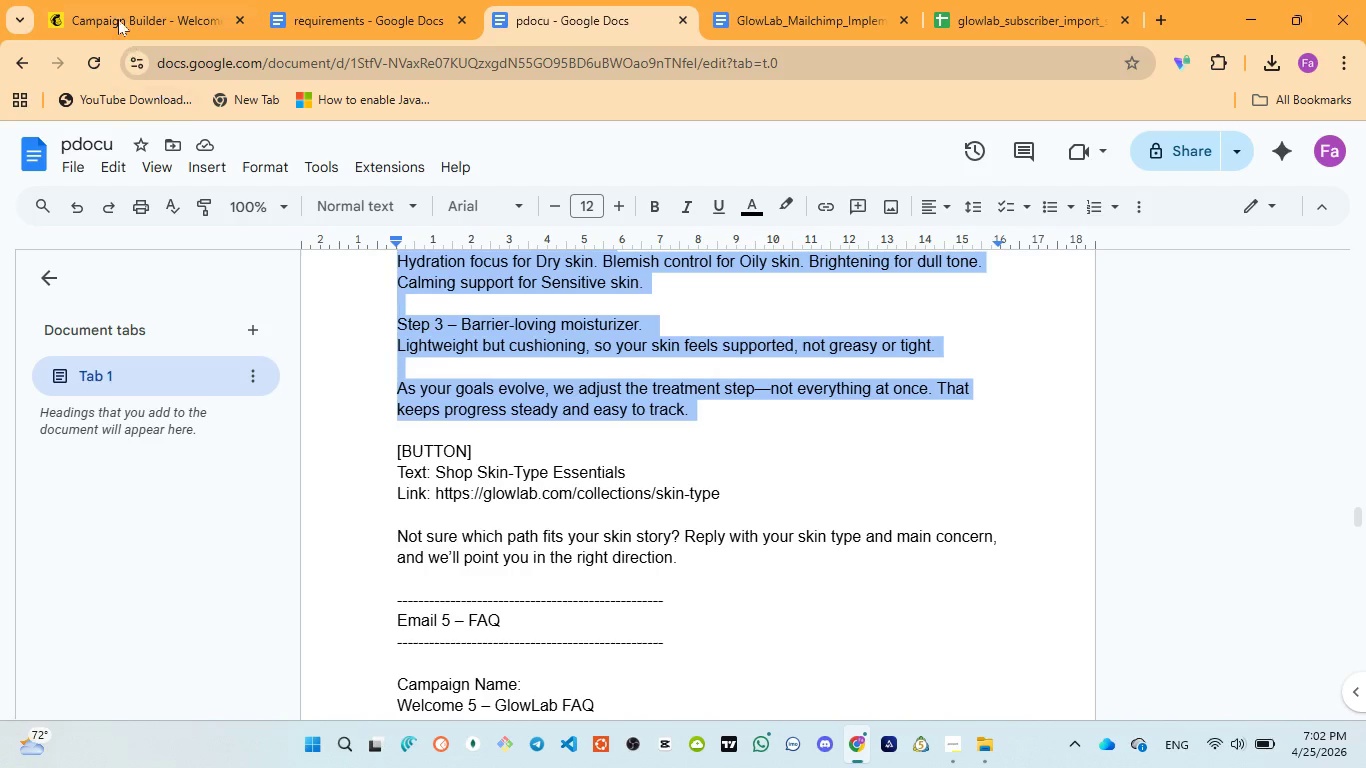 
left_click([118, 16])
 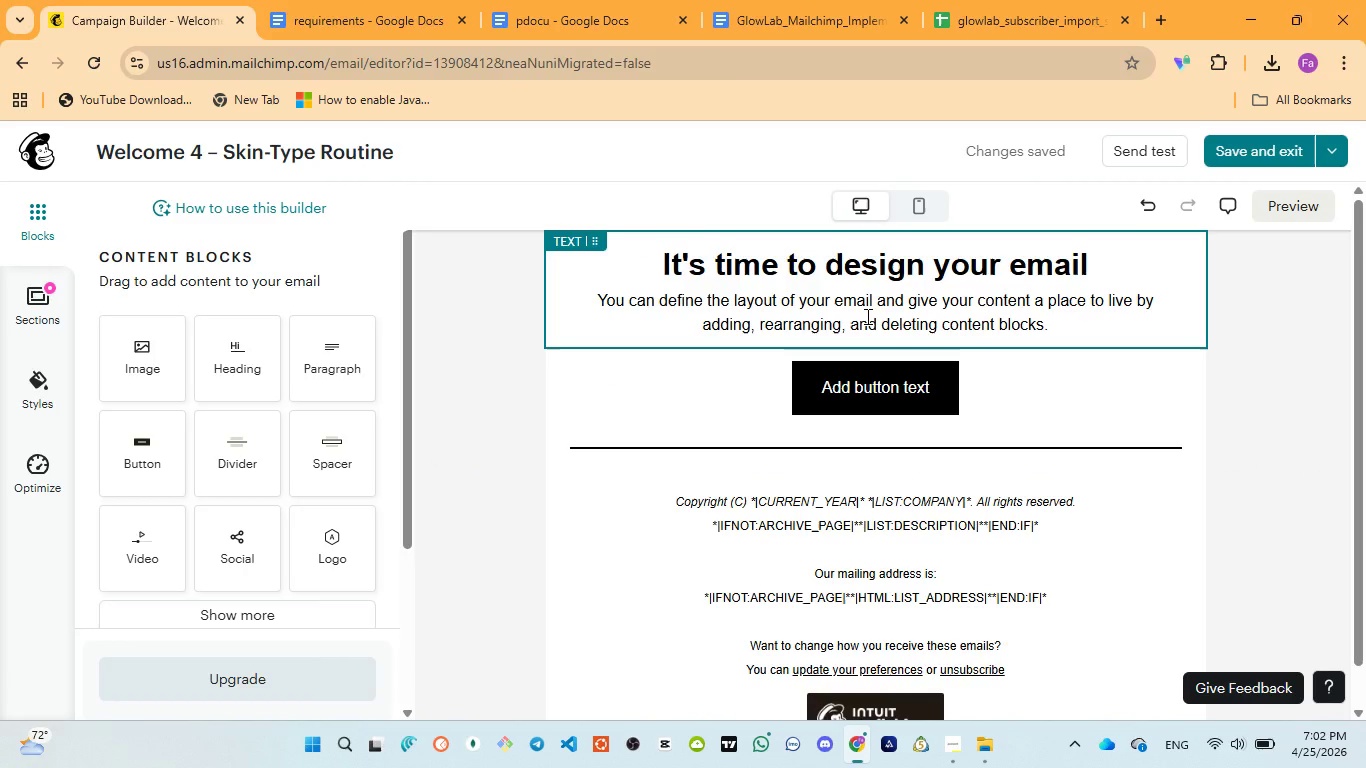 
key(Control+A)
 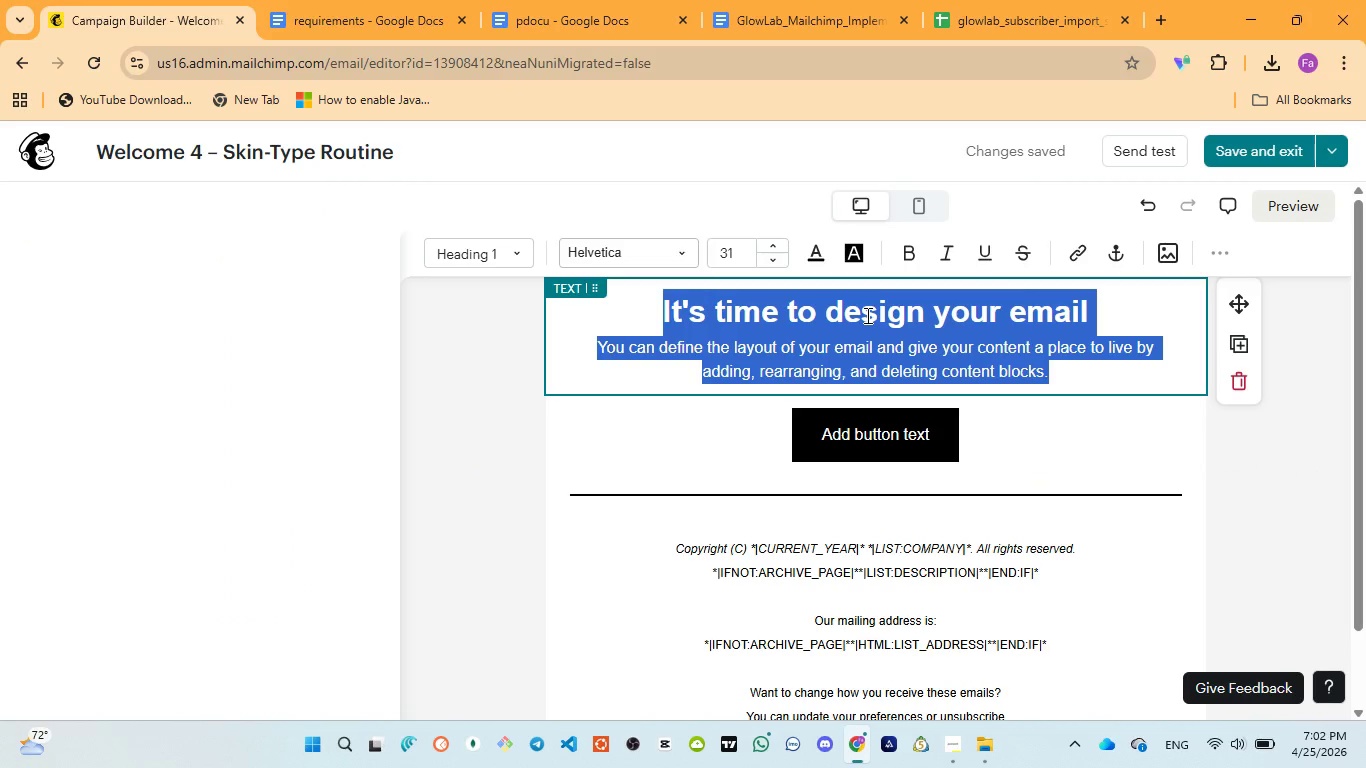 
key(Control+V)
 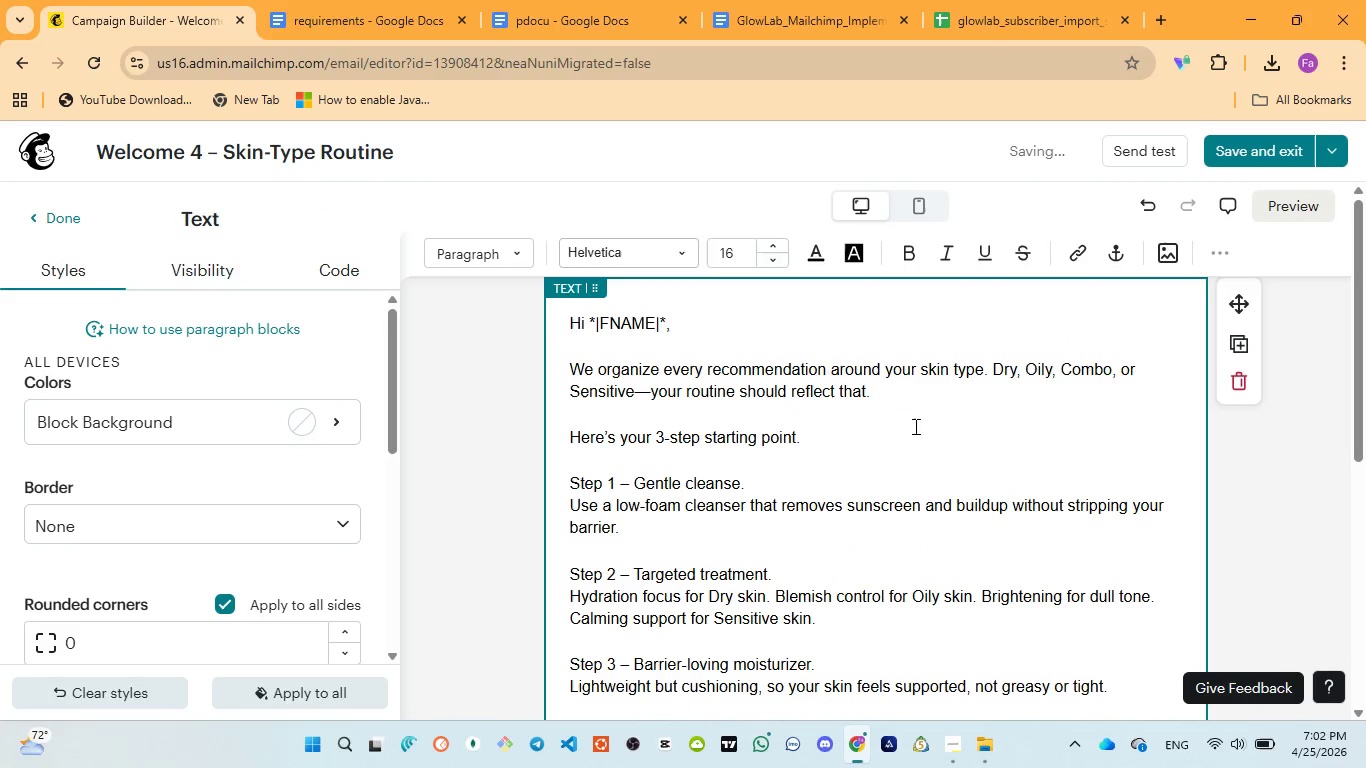 
scroll: coordinate [858, 421], scroll_direction: down, amount: 1.0
 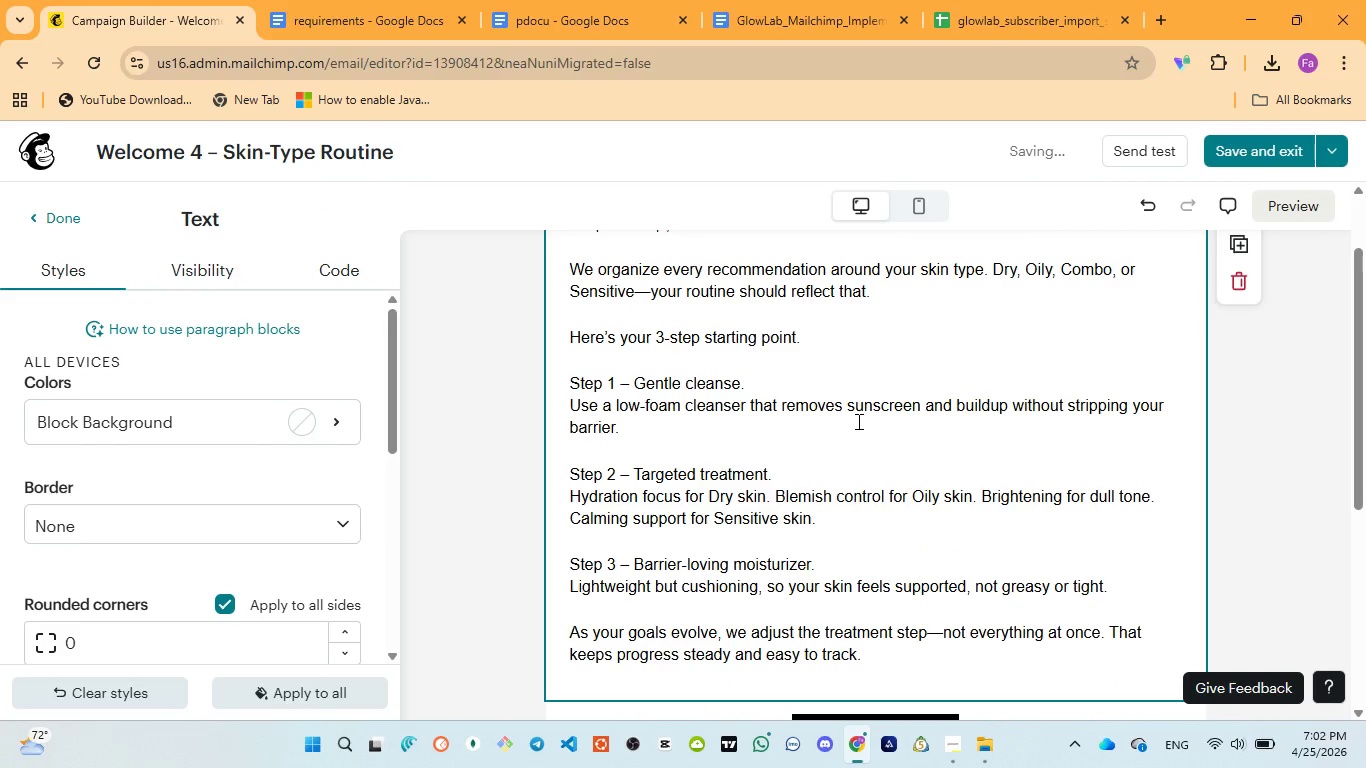 
key(Control+A)
 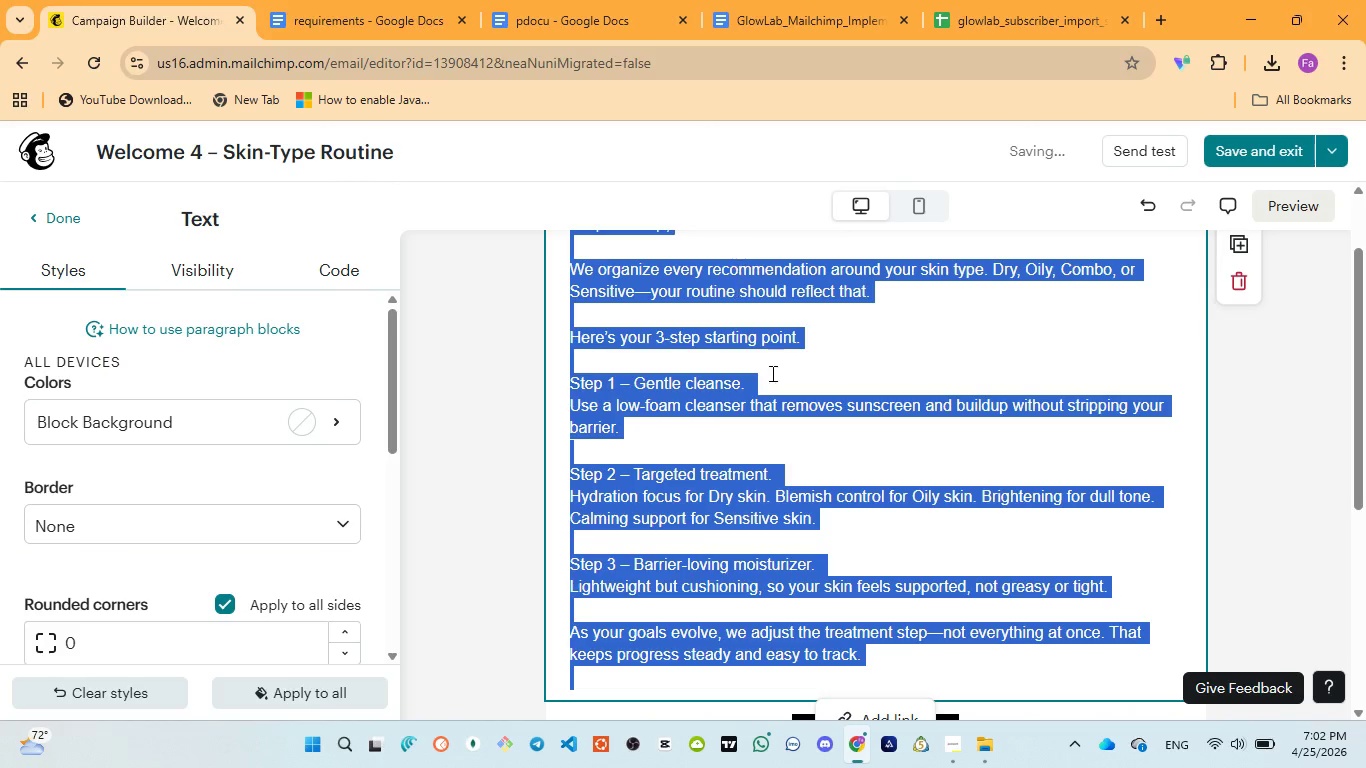 
scroll: coordinate [775, 385], scroll_direction: up, amount: 3.0
 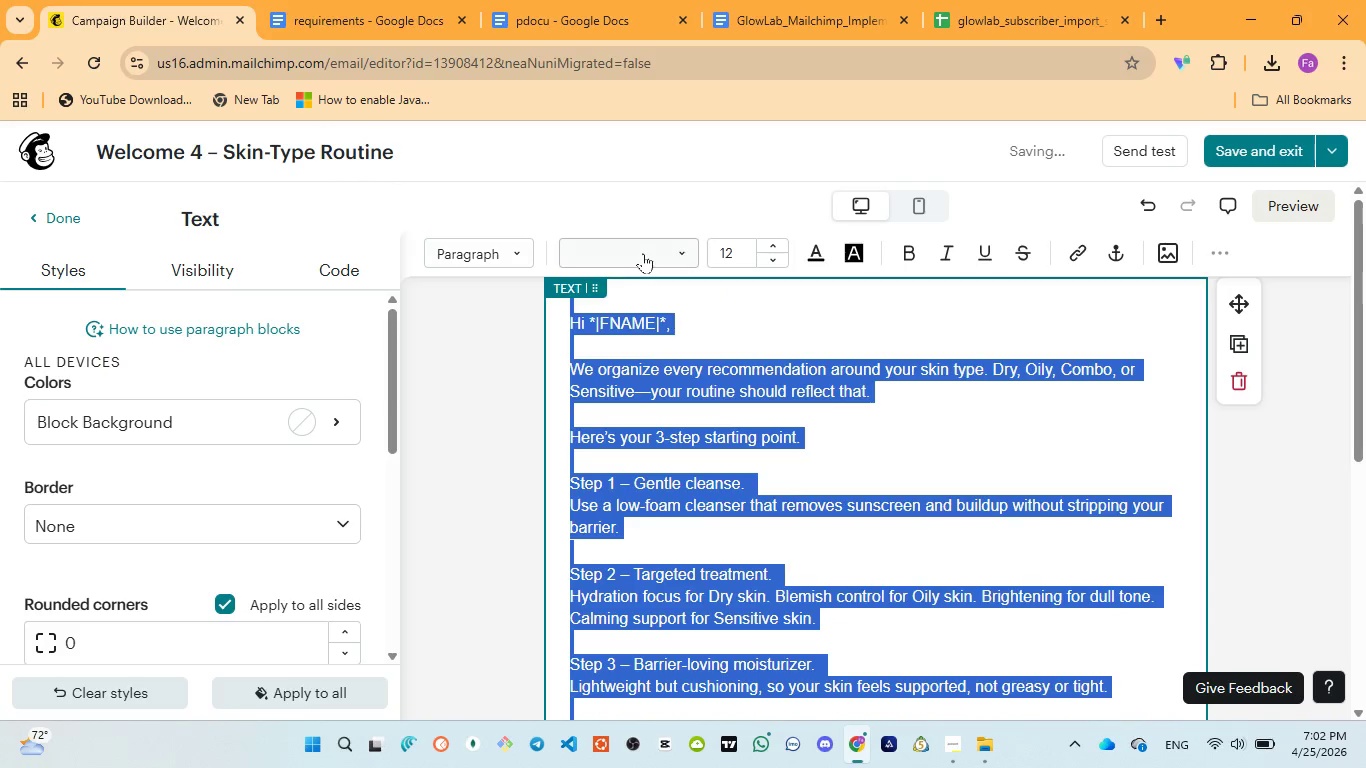 
left_click([643, 252])
 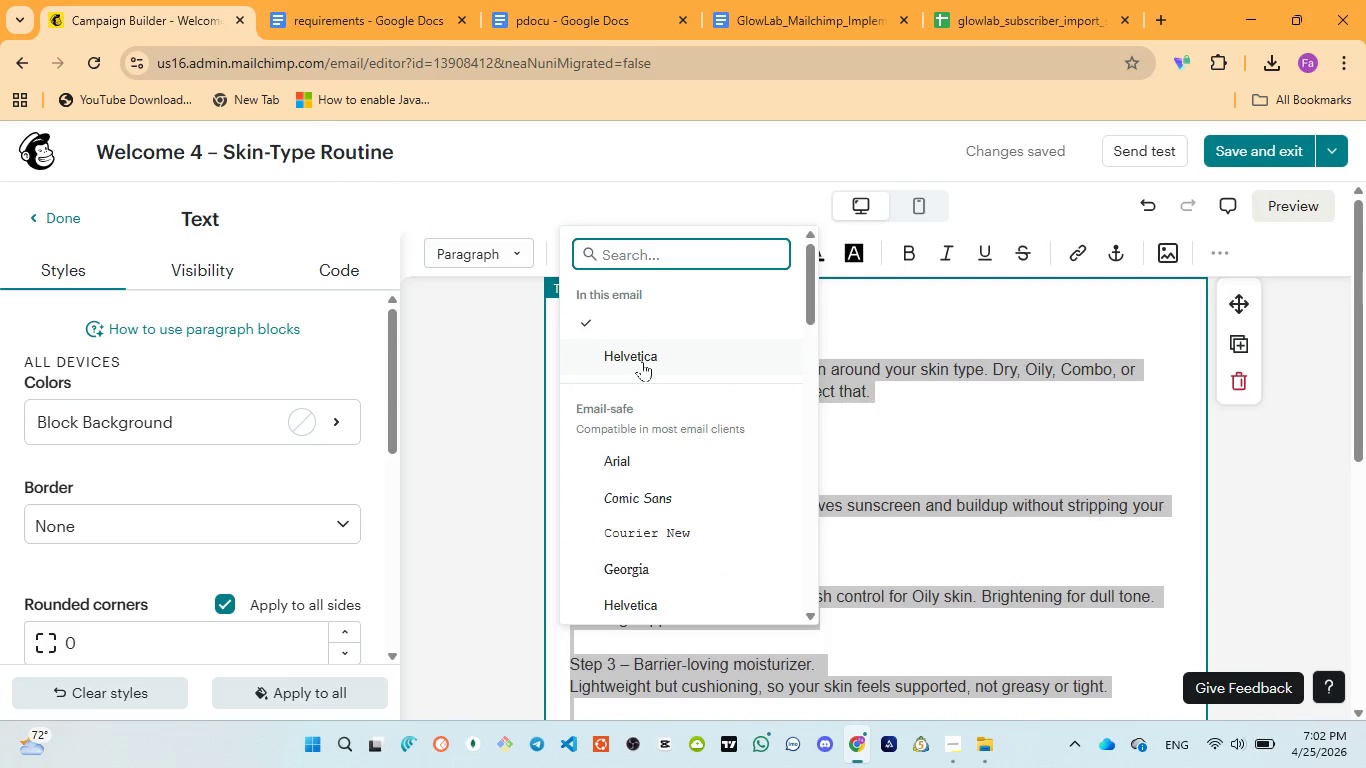 
left_click([642, 362])
 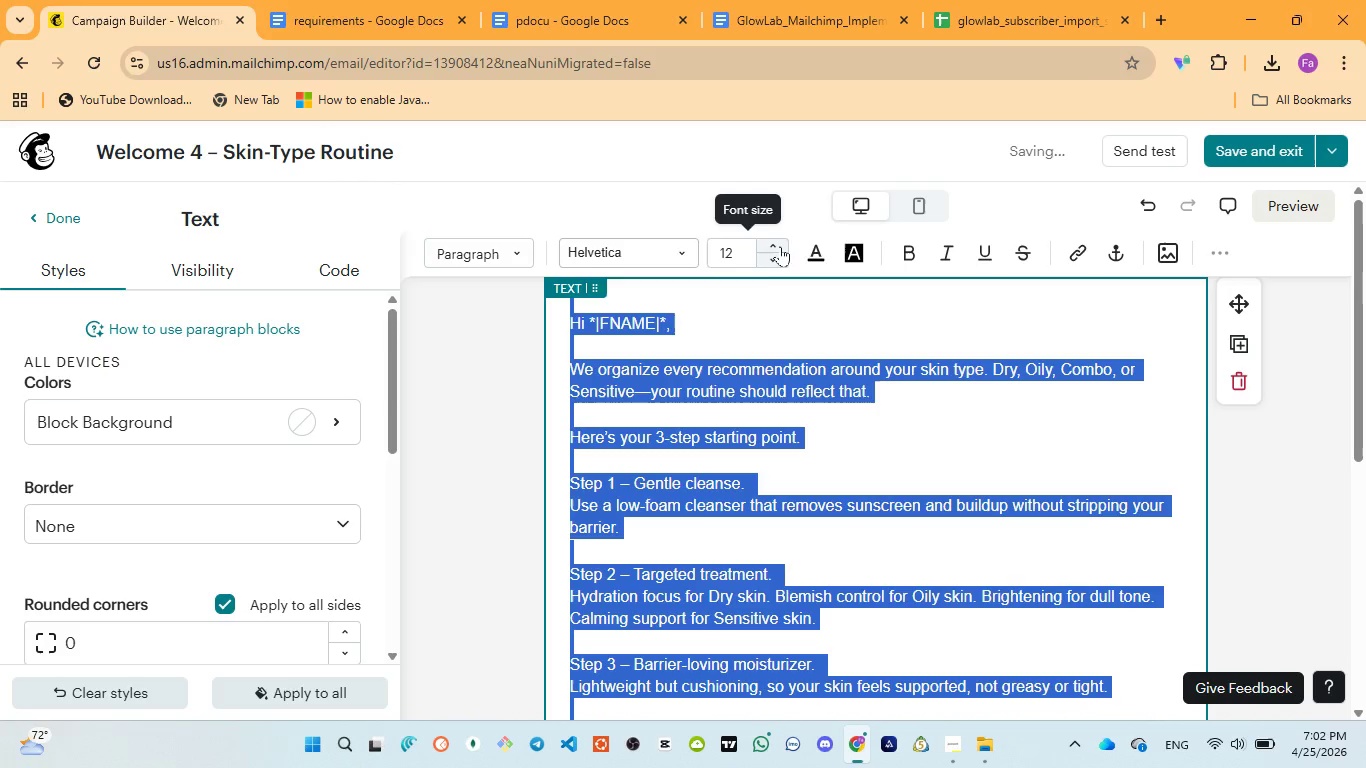 
left_click([777, 243])
 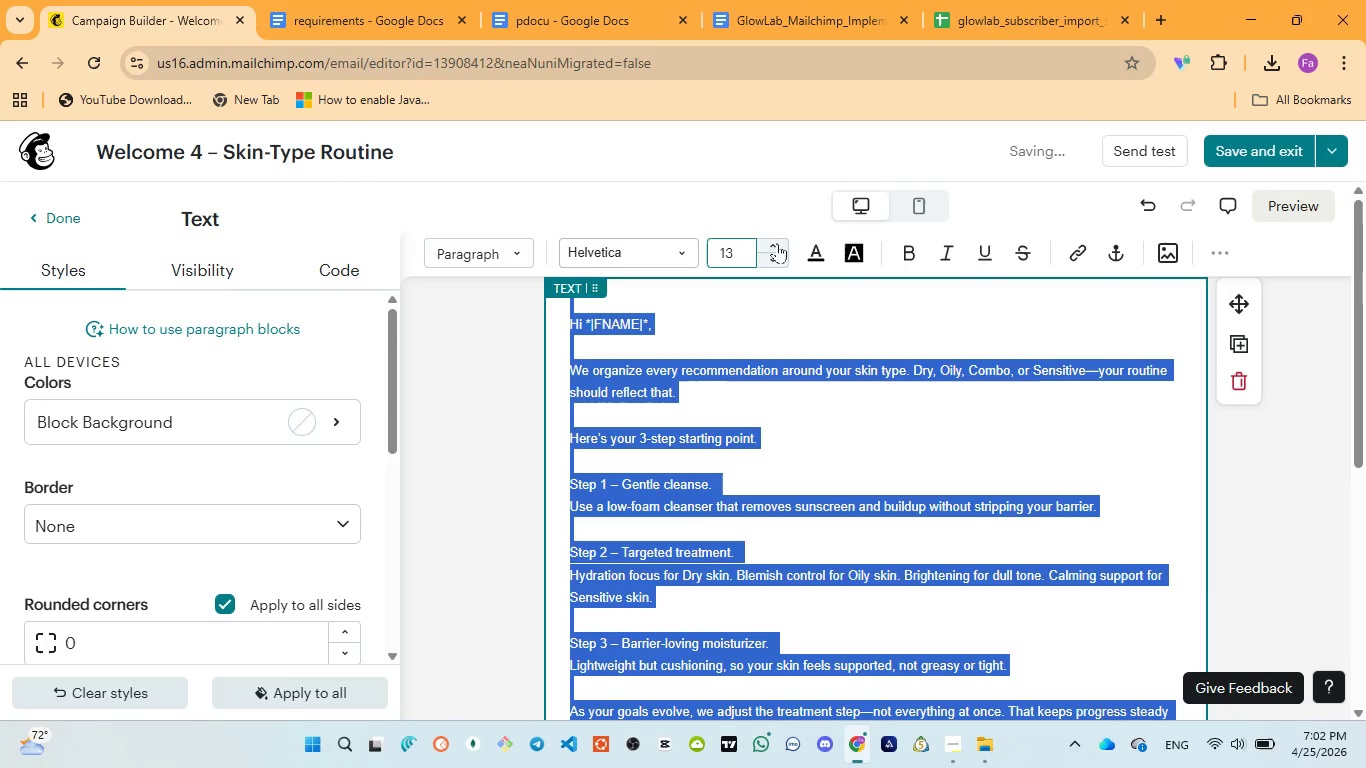 
left_click([777, 243])
 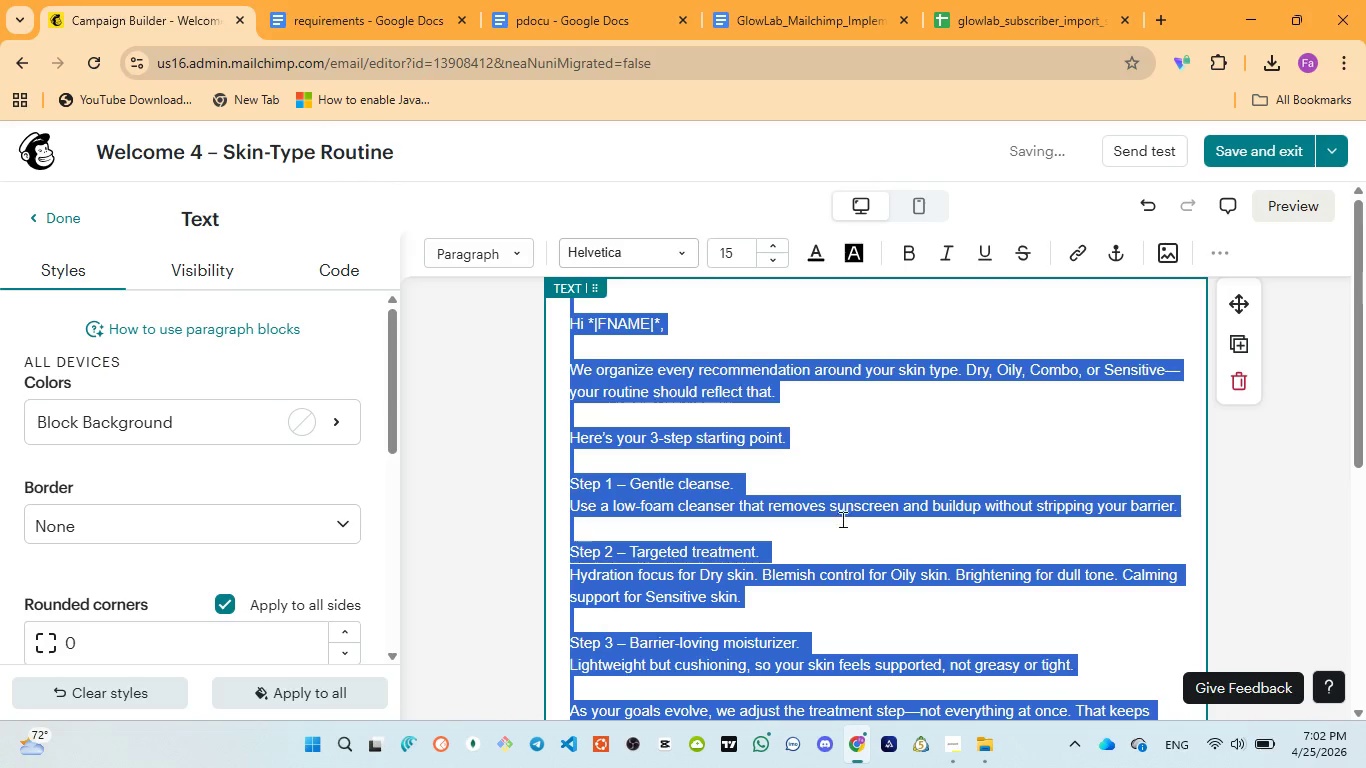 
left_click([960, 530])
 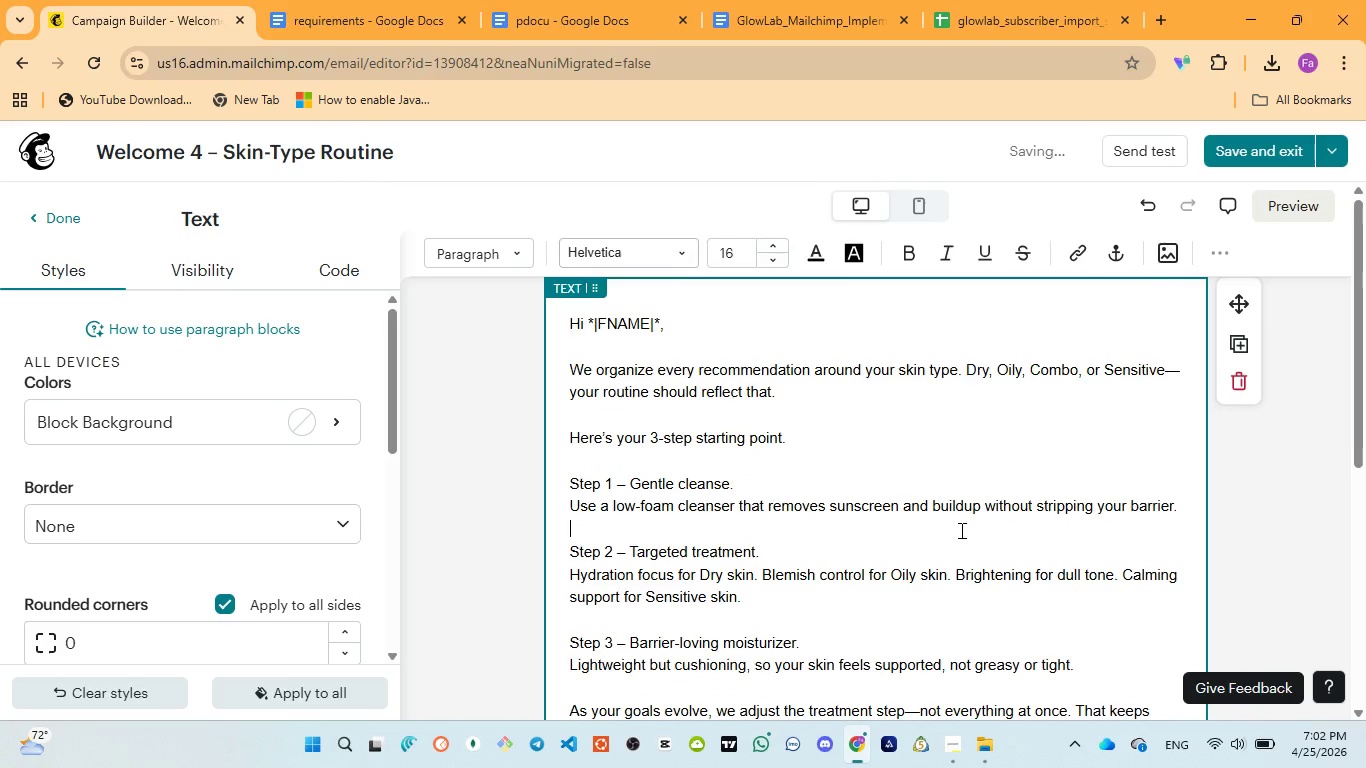 
scroll: coordinate [960, 531], scroll_direction: down, amount: 3.0
 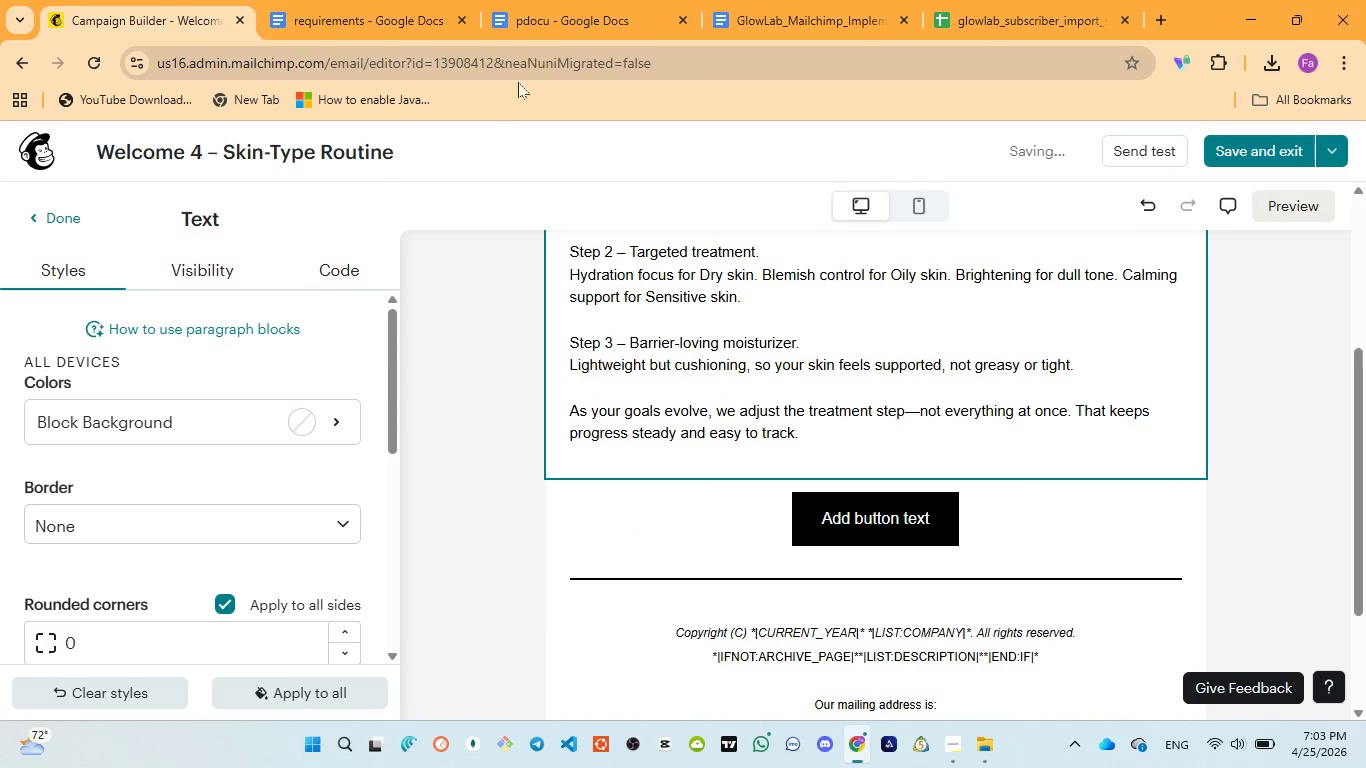 
left_click([522, 12])
 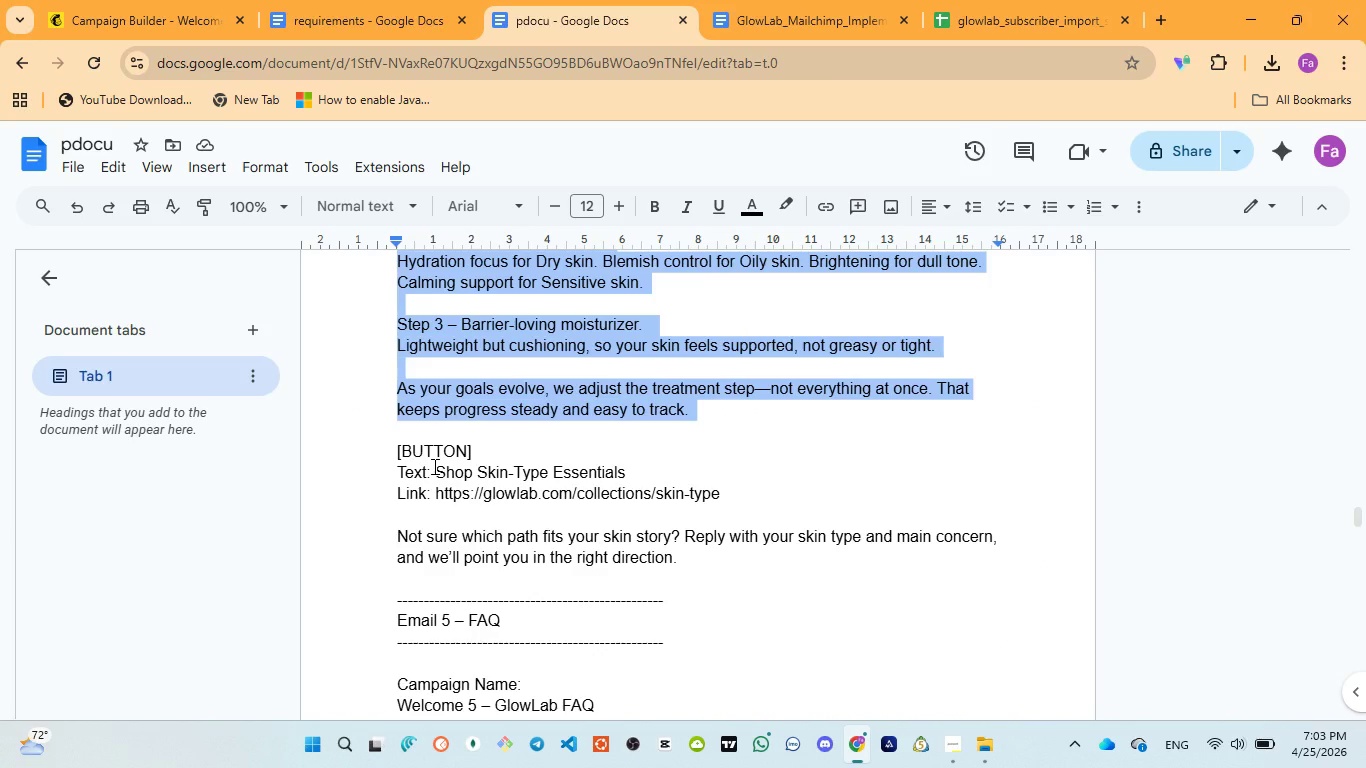 
left_click_drag(start_coordinate=[440, 468], to_coordinate=[624, 465])
 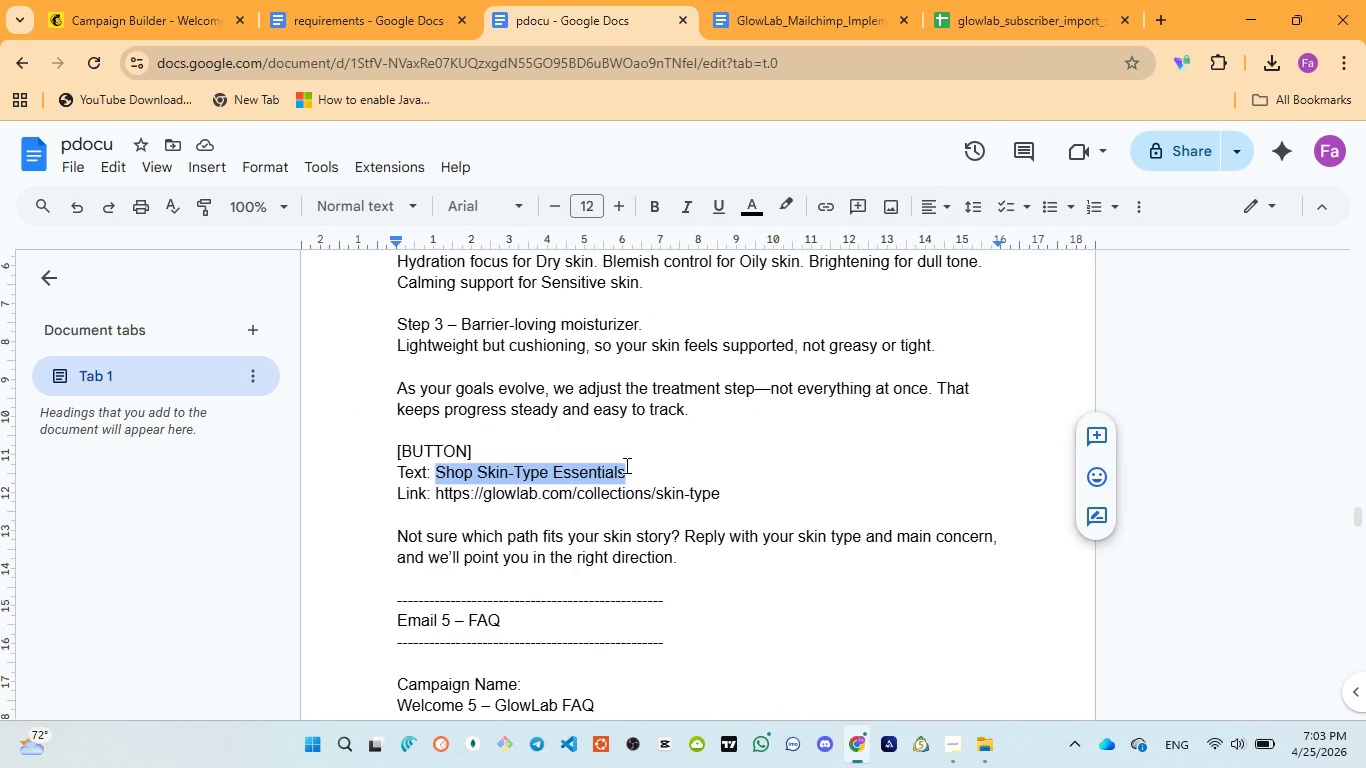 
key(Control+C)
 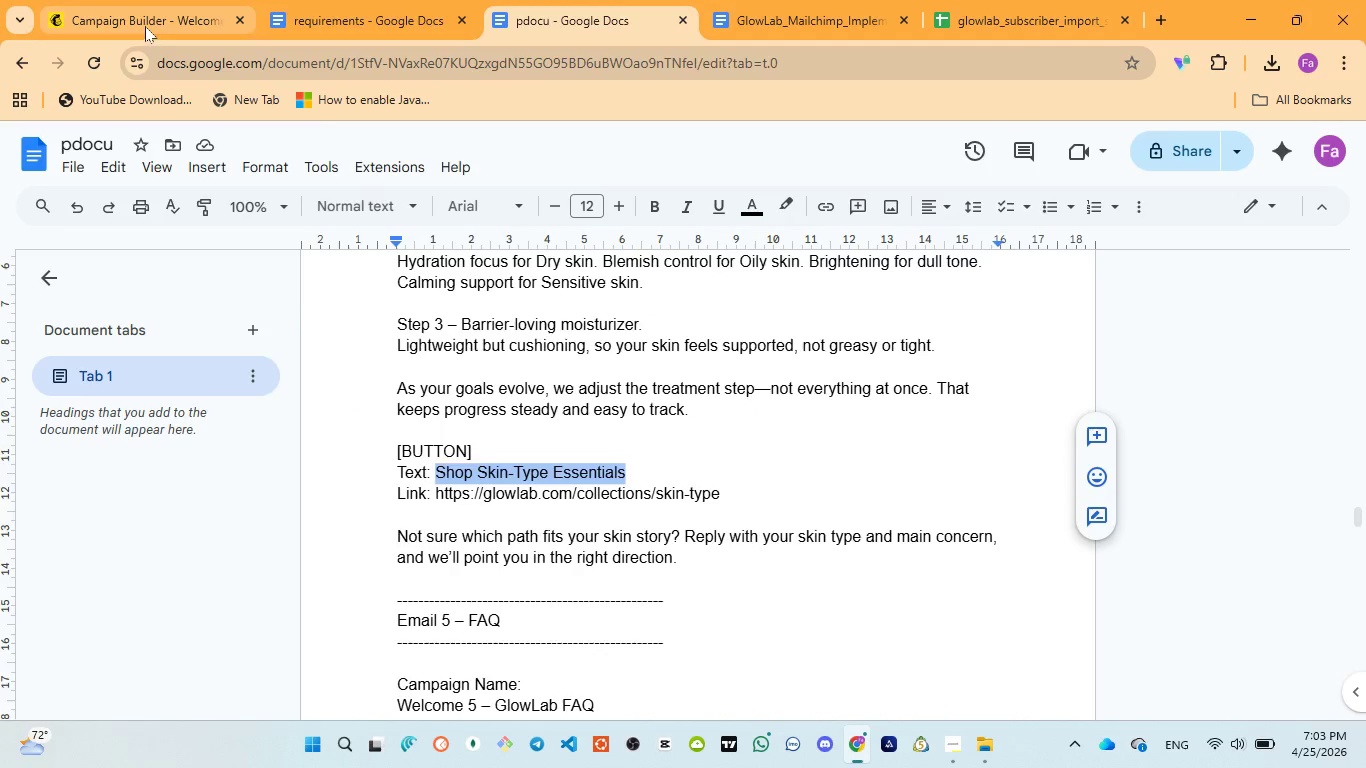 
left_click([145, 25])
 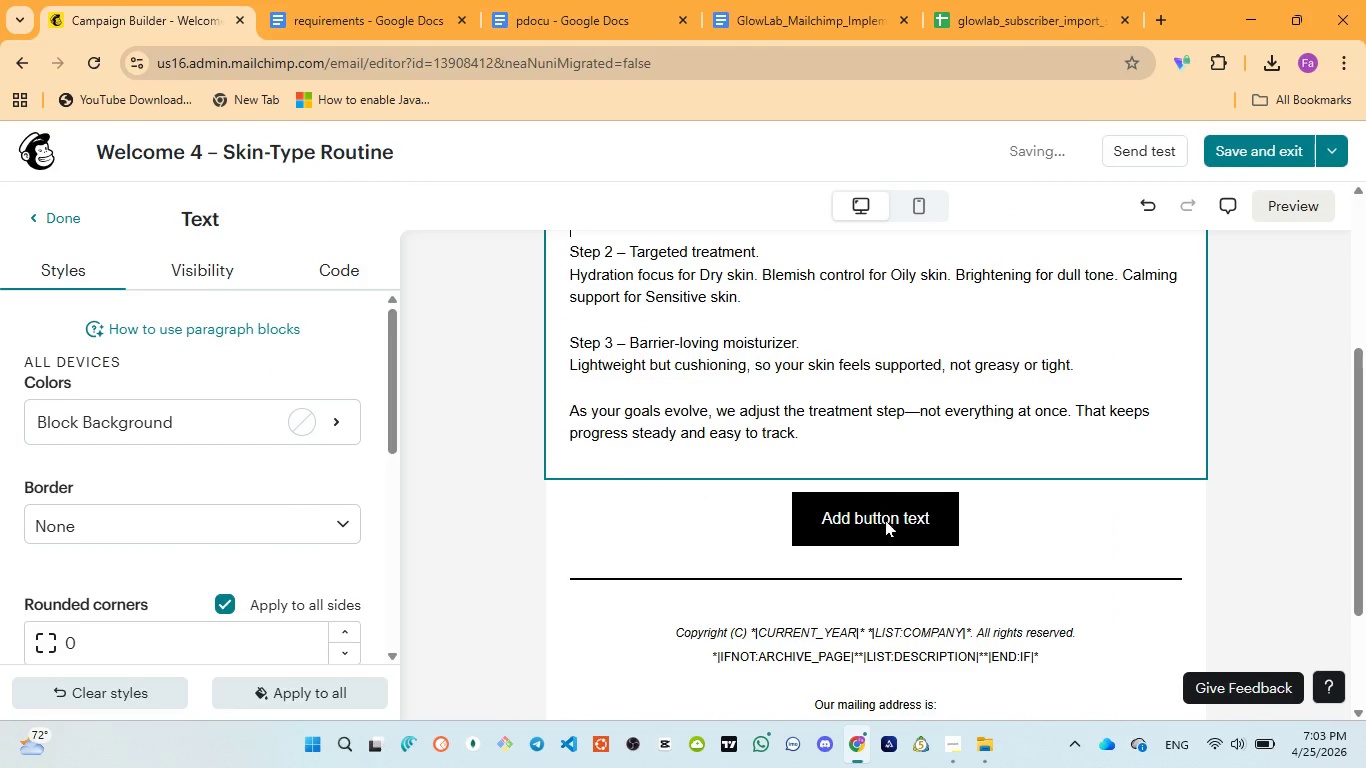 
left_click([884, 519])
 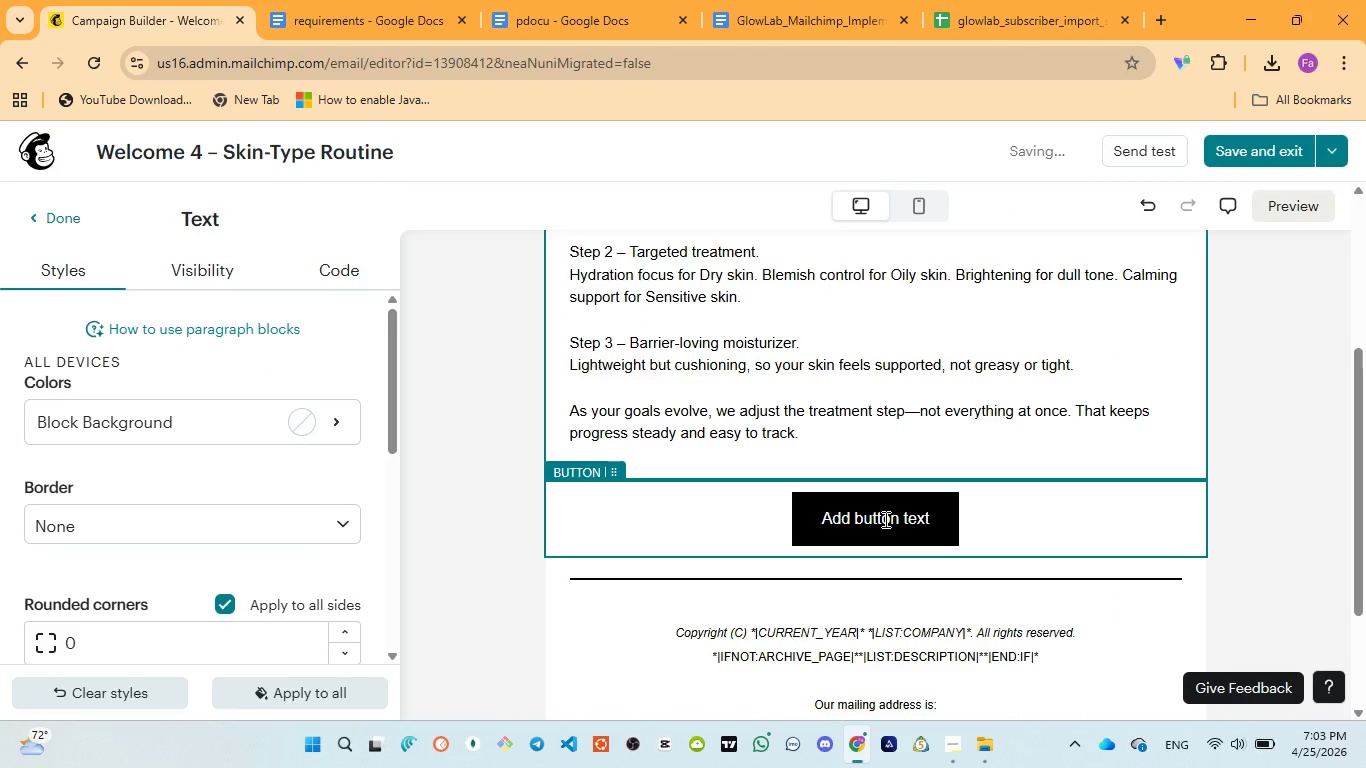 
key(Control+A)
 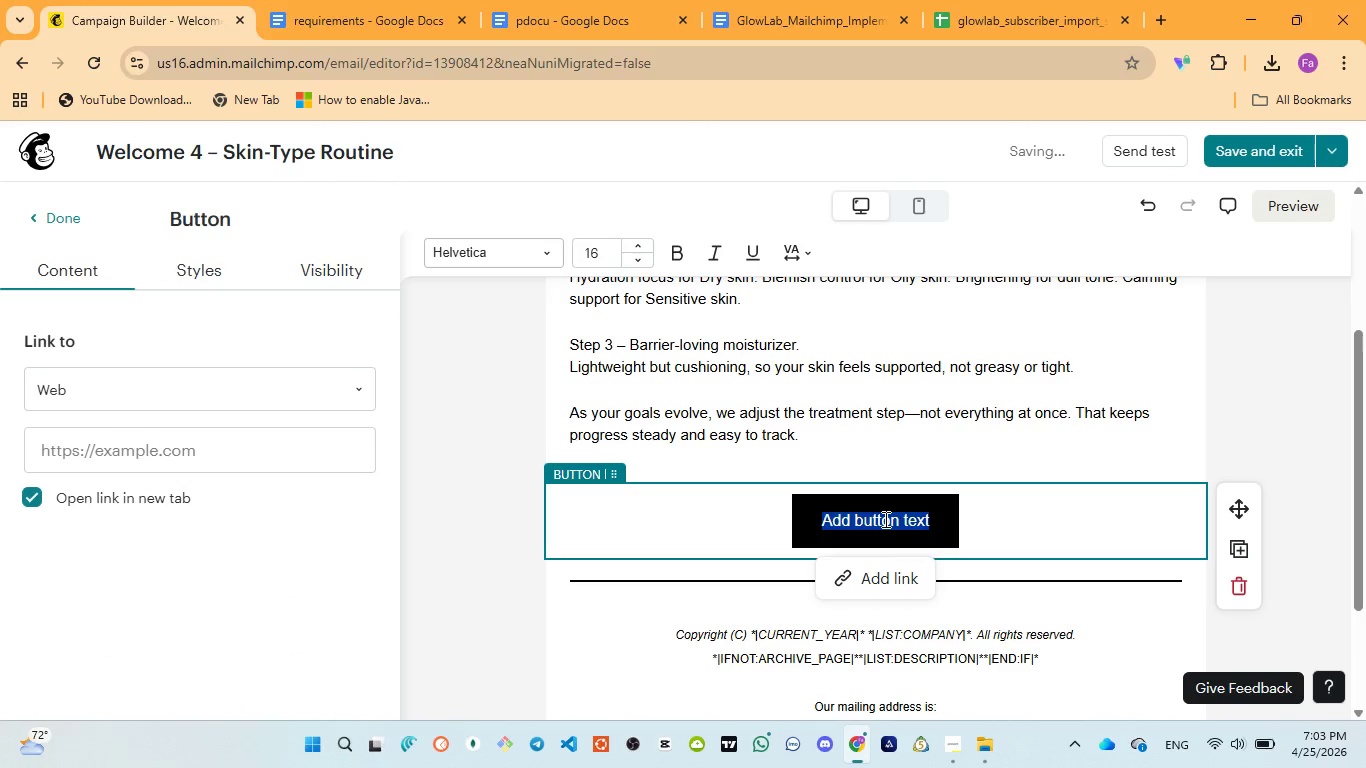 
key(Control+V)
 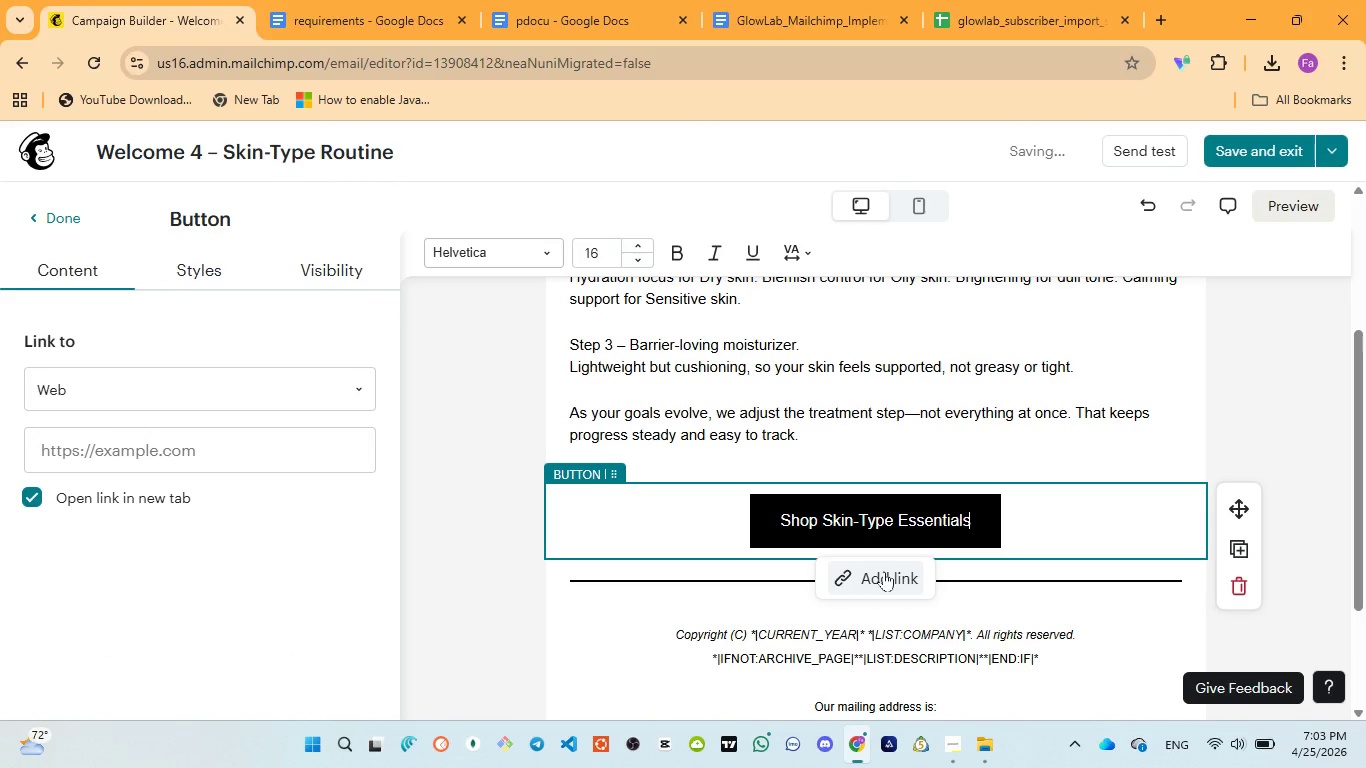 
left_click([884, 571])
 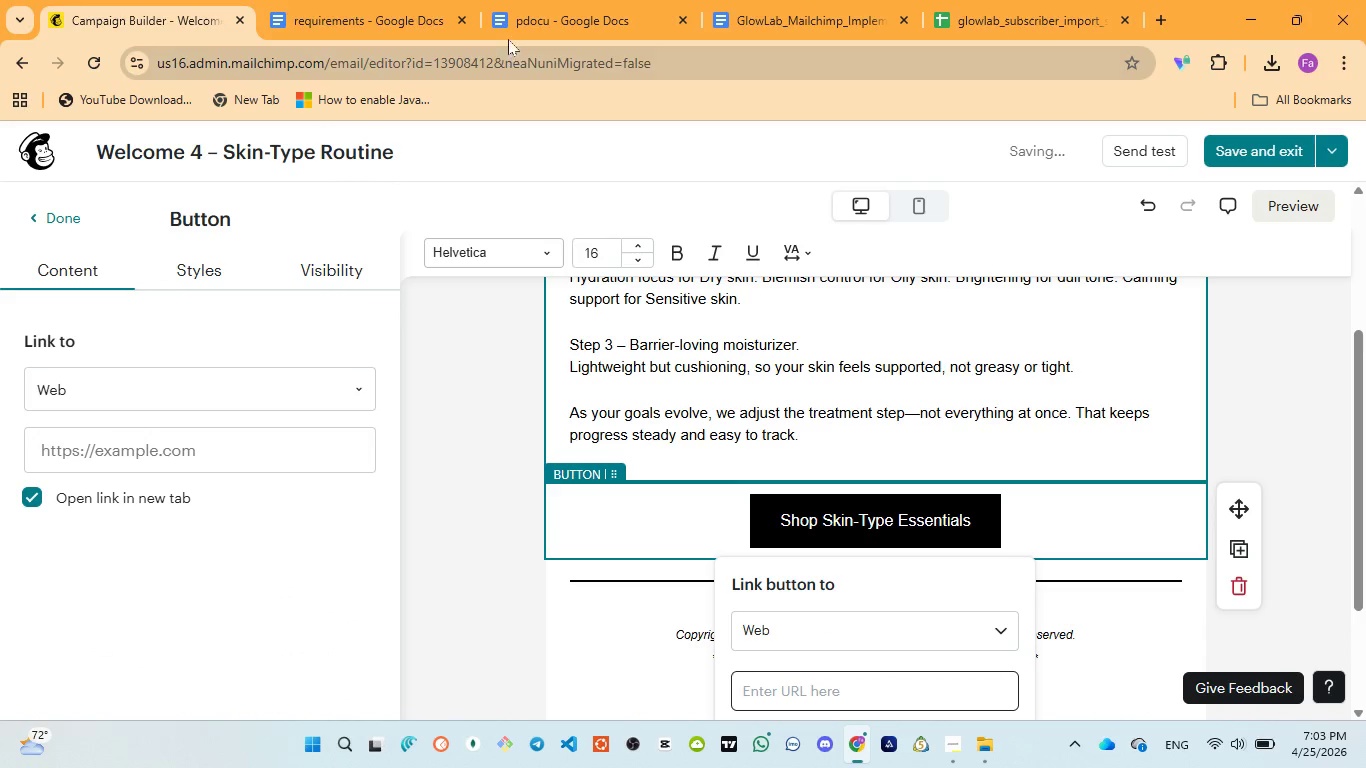 
left_click([513, 30])
 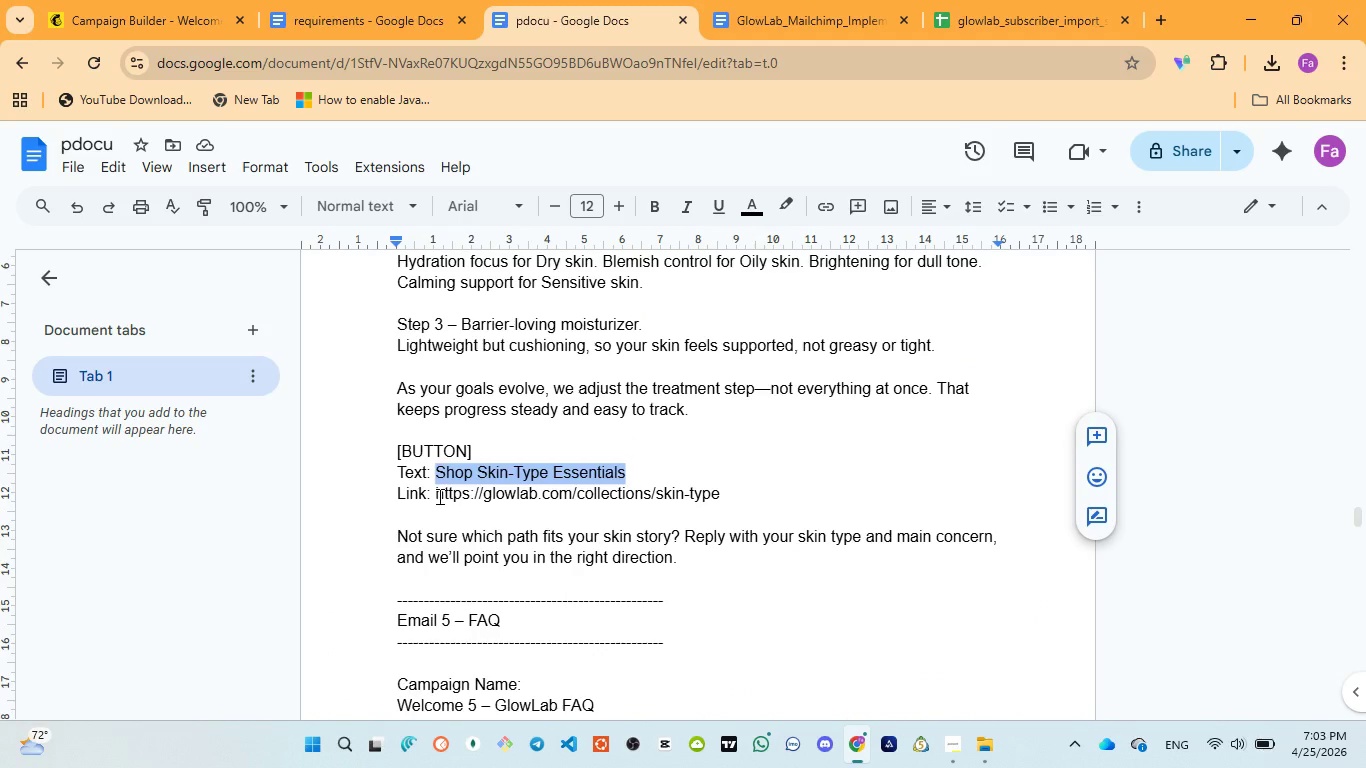 
left_click_drag(start_coordinate=[438, 496], to_coordinate=[721, 490])
 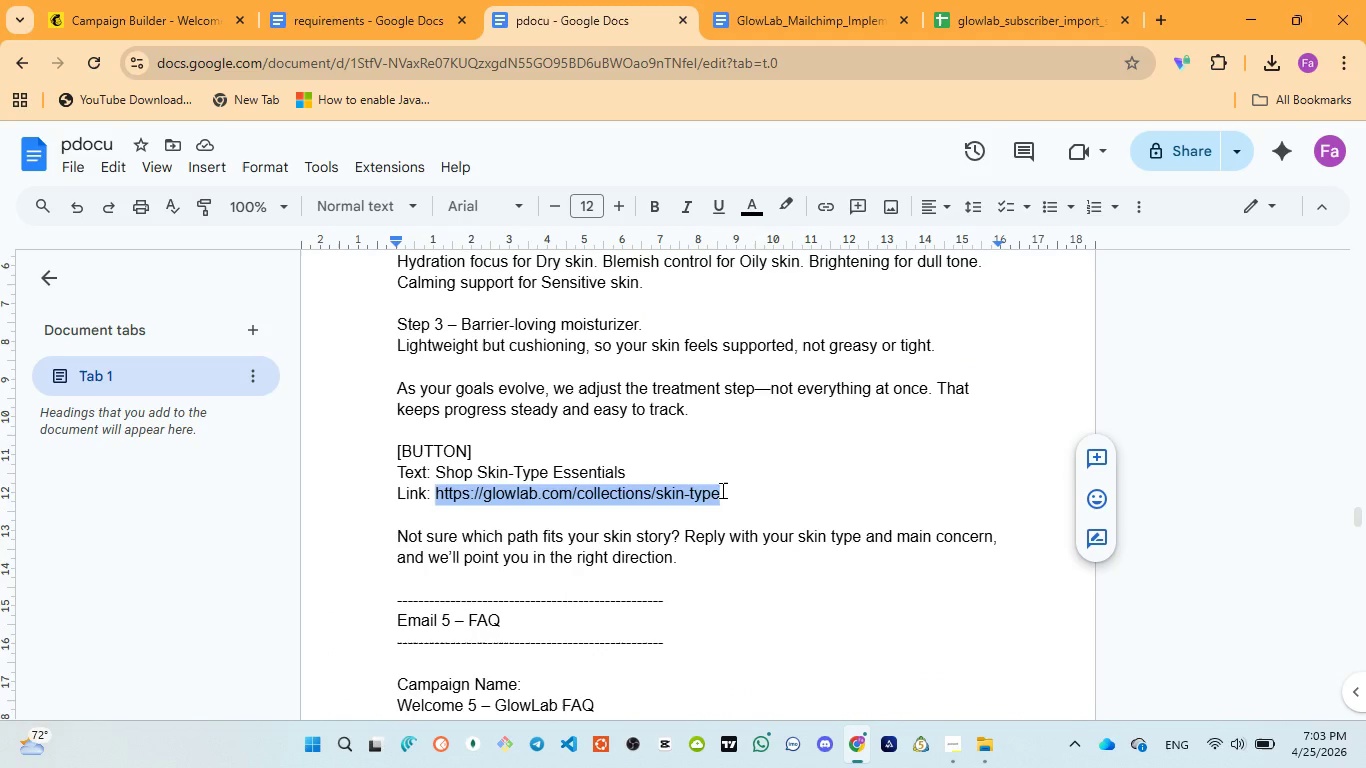 
key(Control+C)
 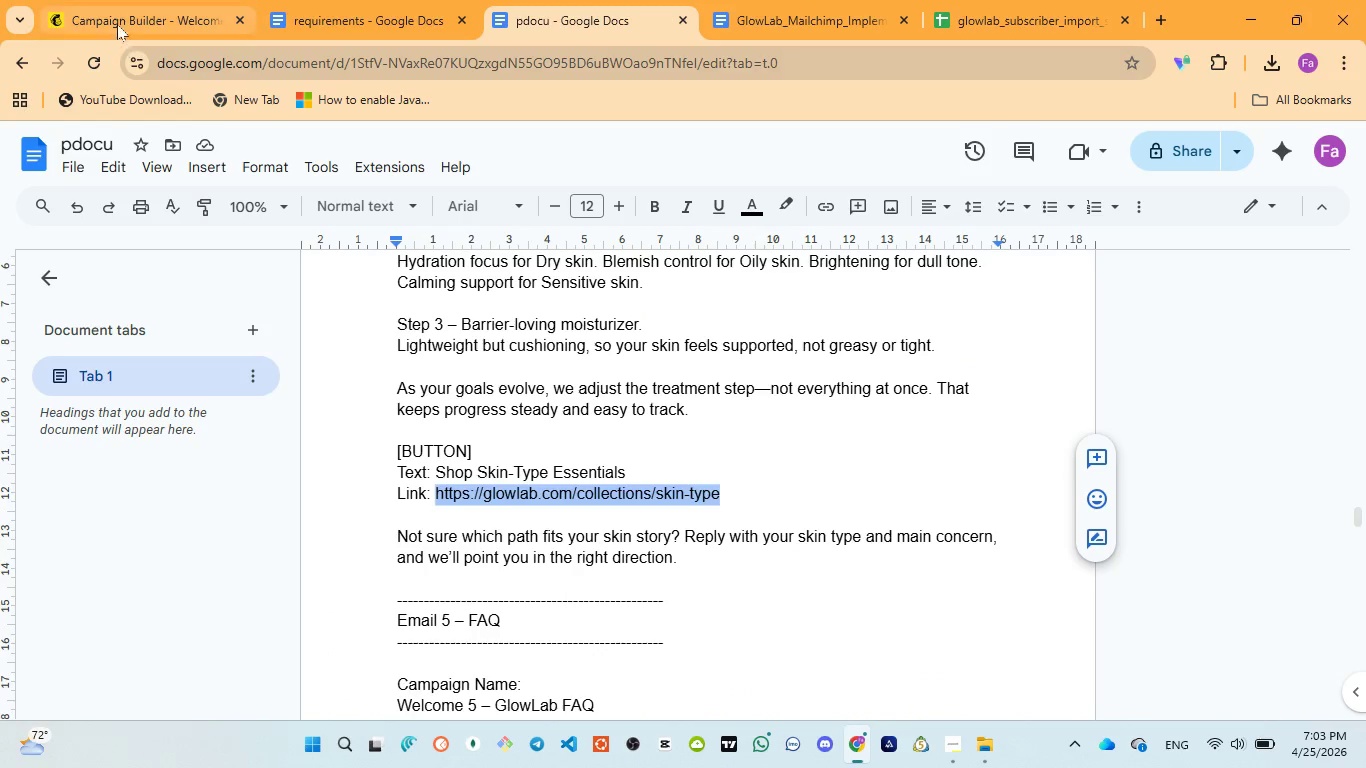 
left_click([115, 17])
 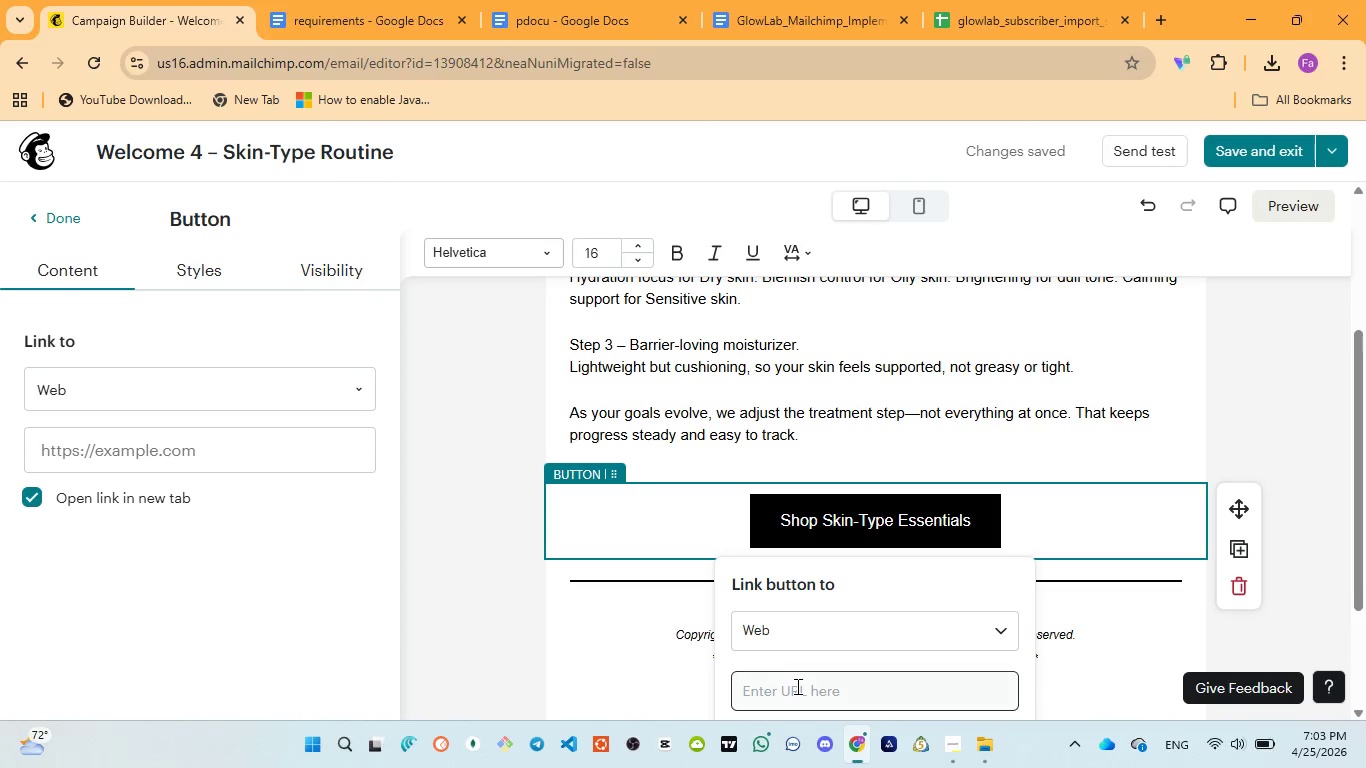 
key(Control+V)
 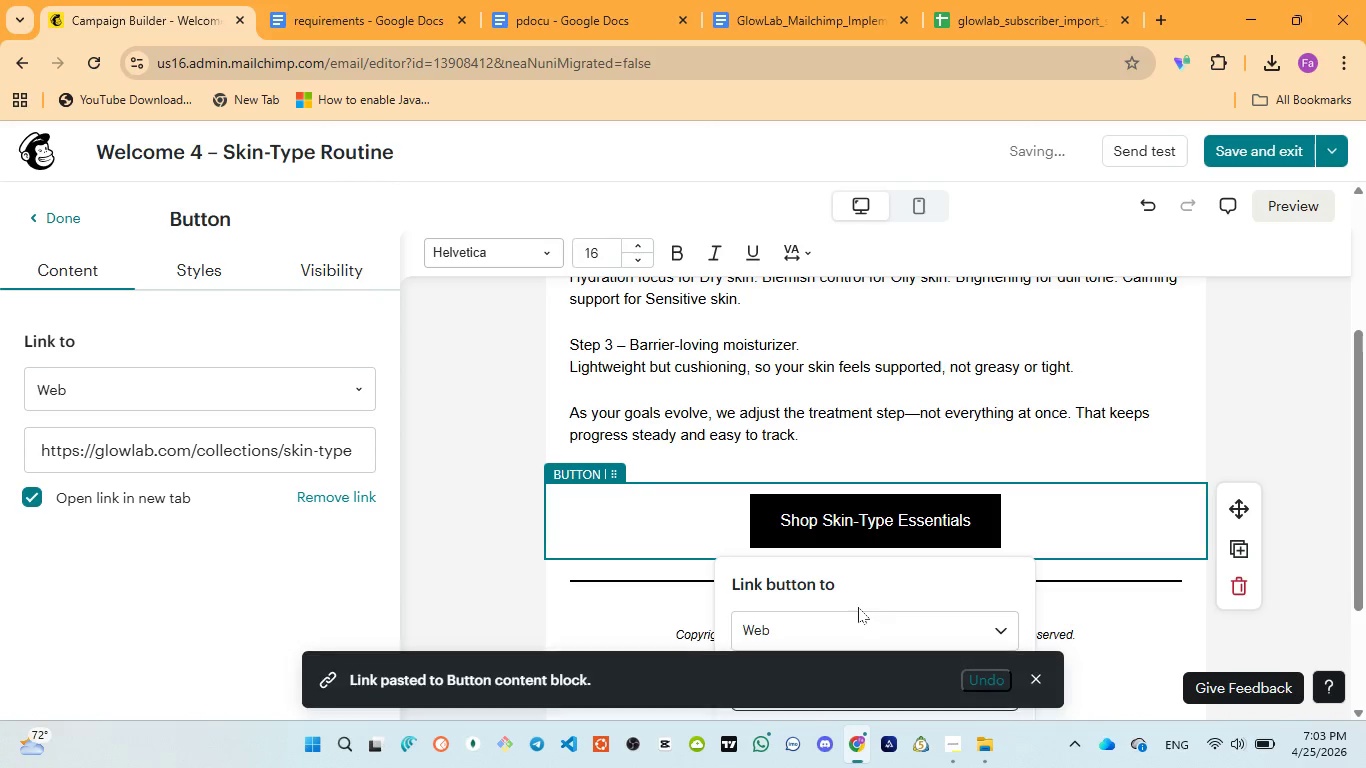 
scroll: coordinate [858, 607], scroll_direction: down, amount: 2.0
 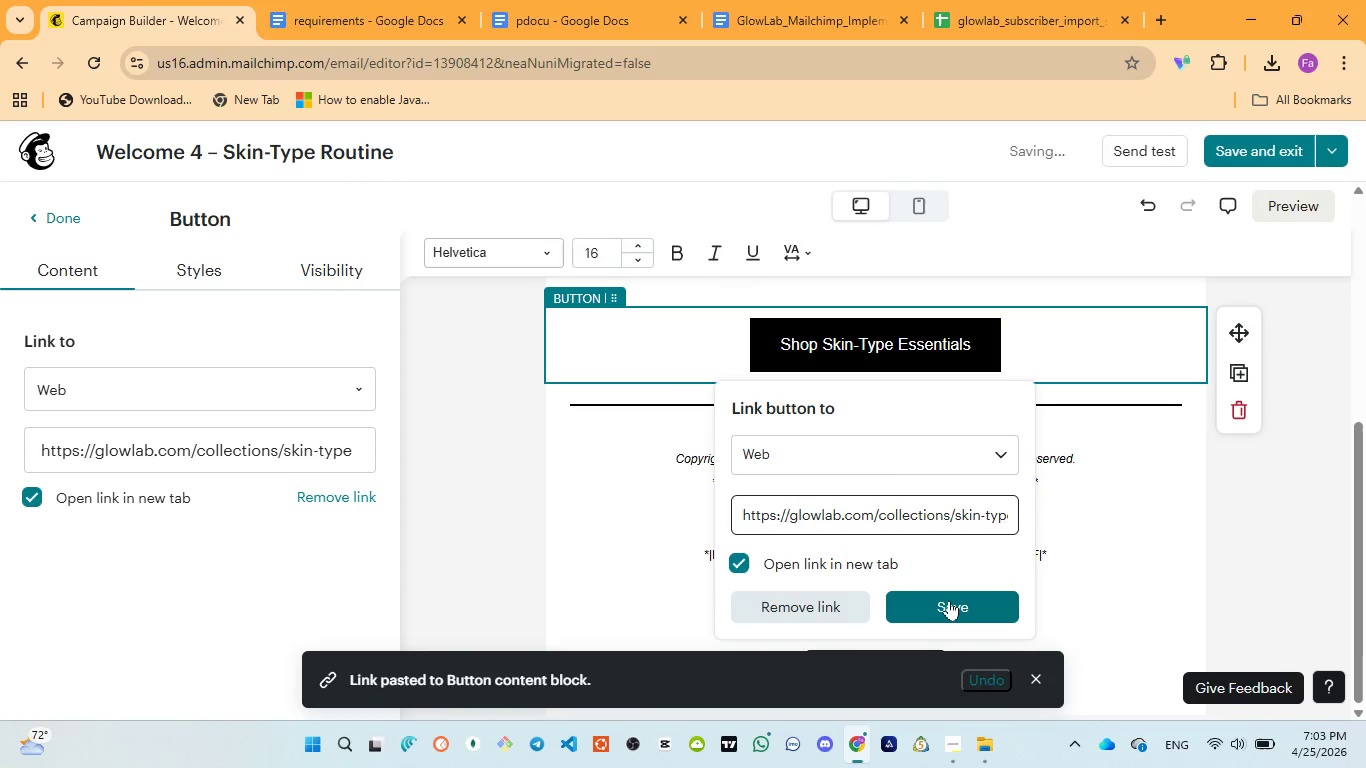 
left_click([949, 600])
 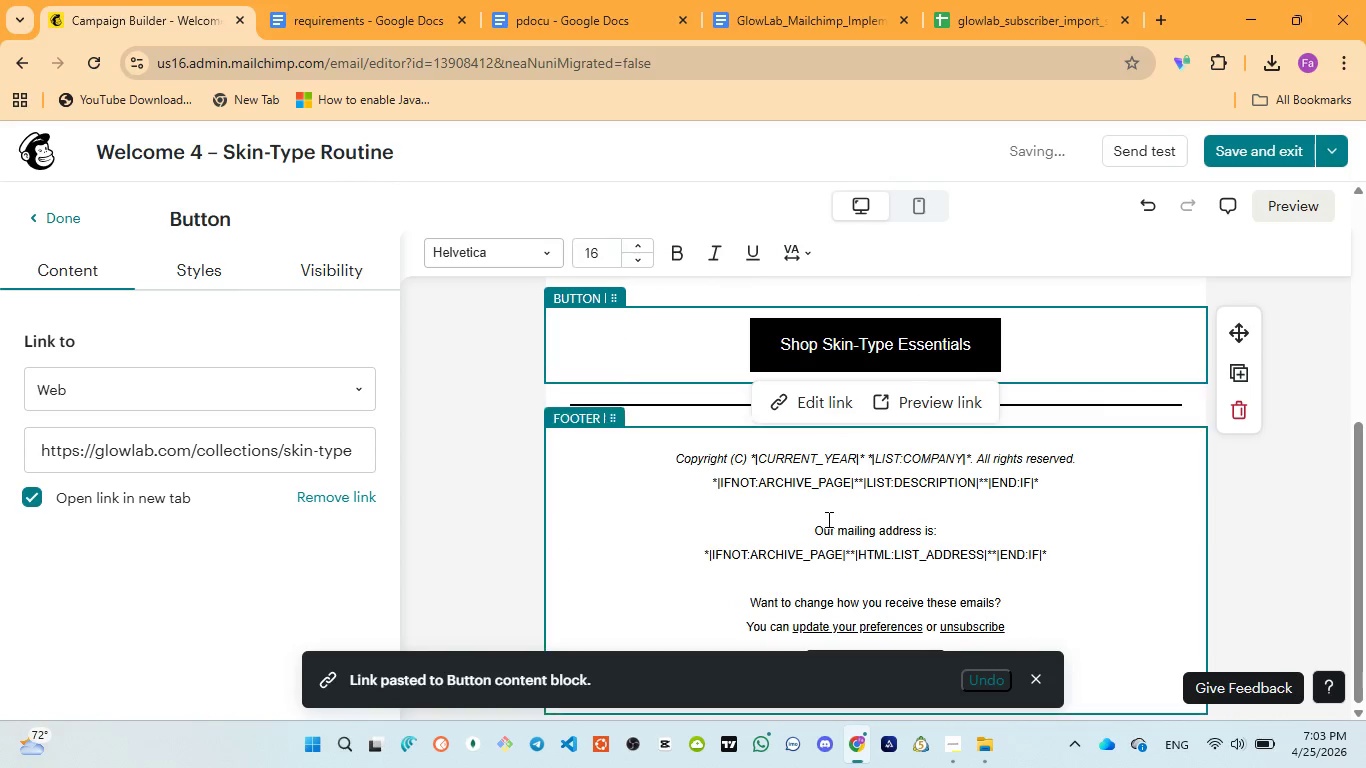 
scroll: coordinate [833, 519], scroll_direction: down, amount: 1.0
 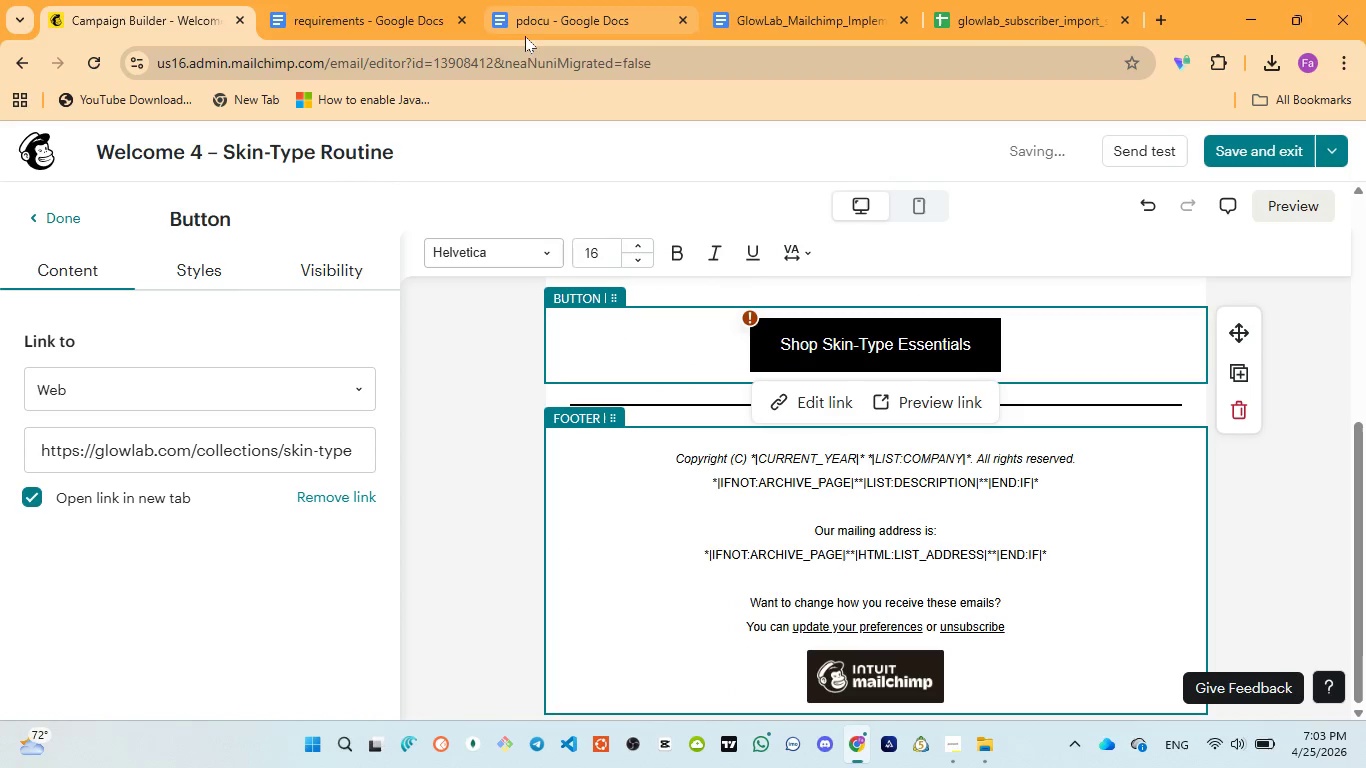 
left_click([532, 21])
 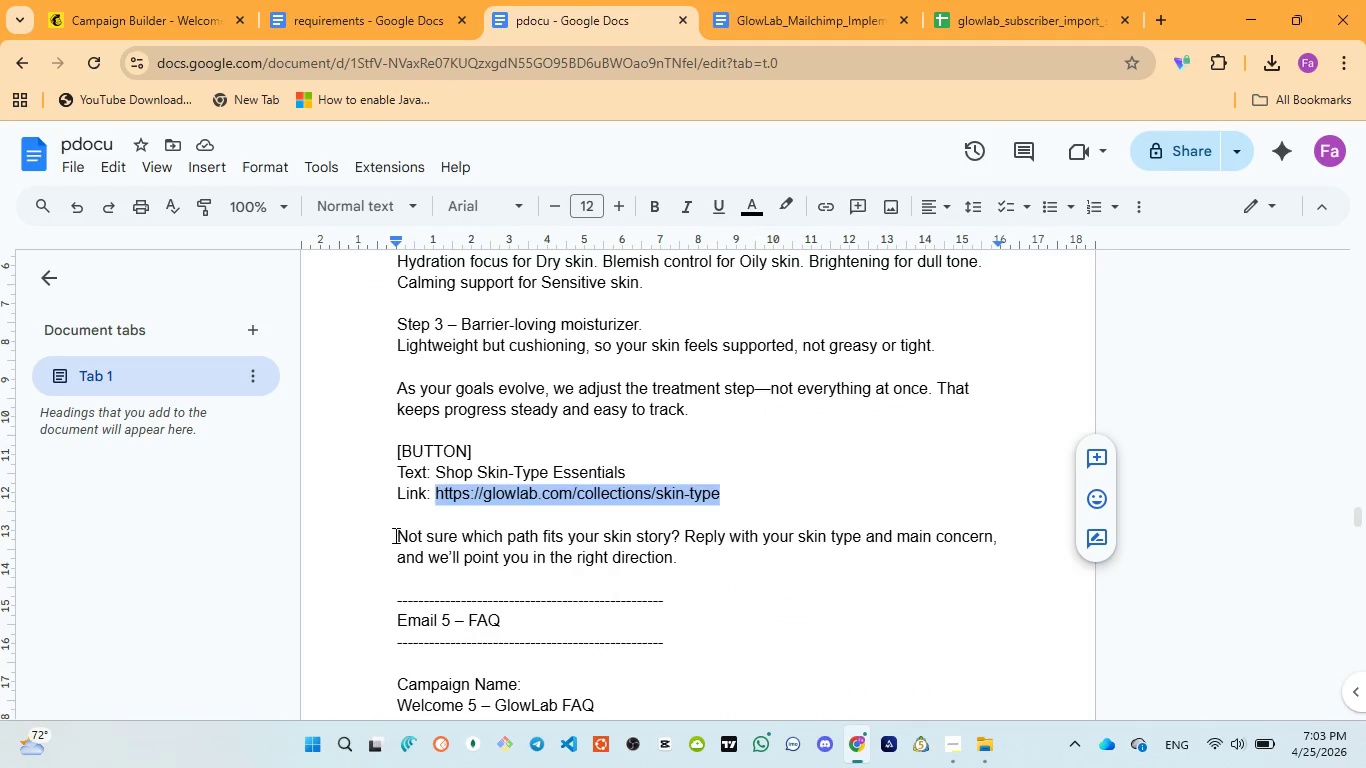 
left_click_drag(start_coordinate=[395, 535], to_coordinate=[705, 561])
 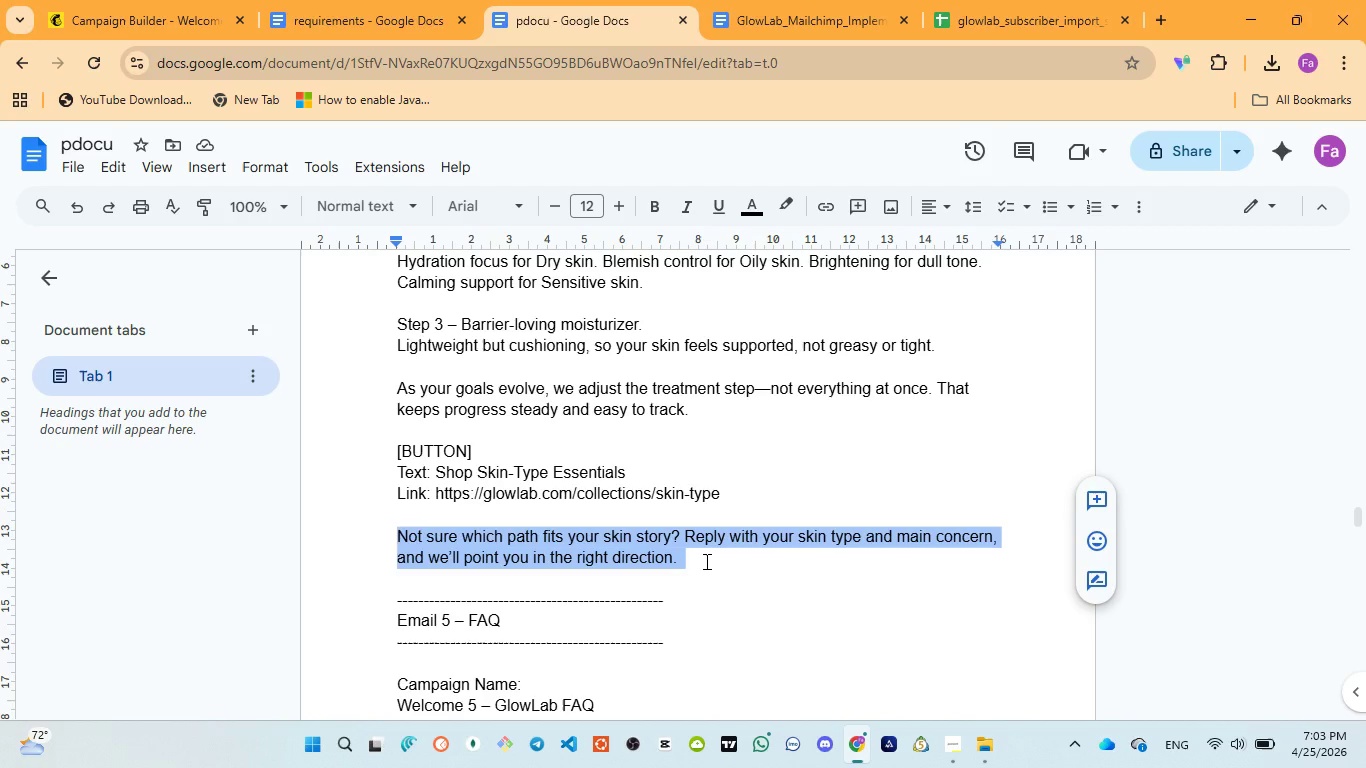 
key(Control+C)
 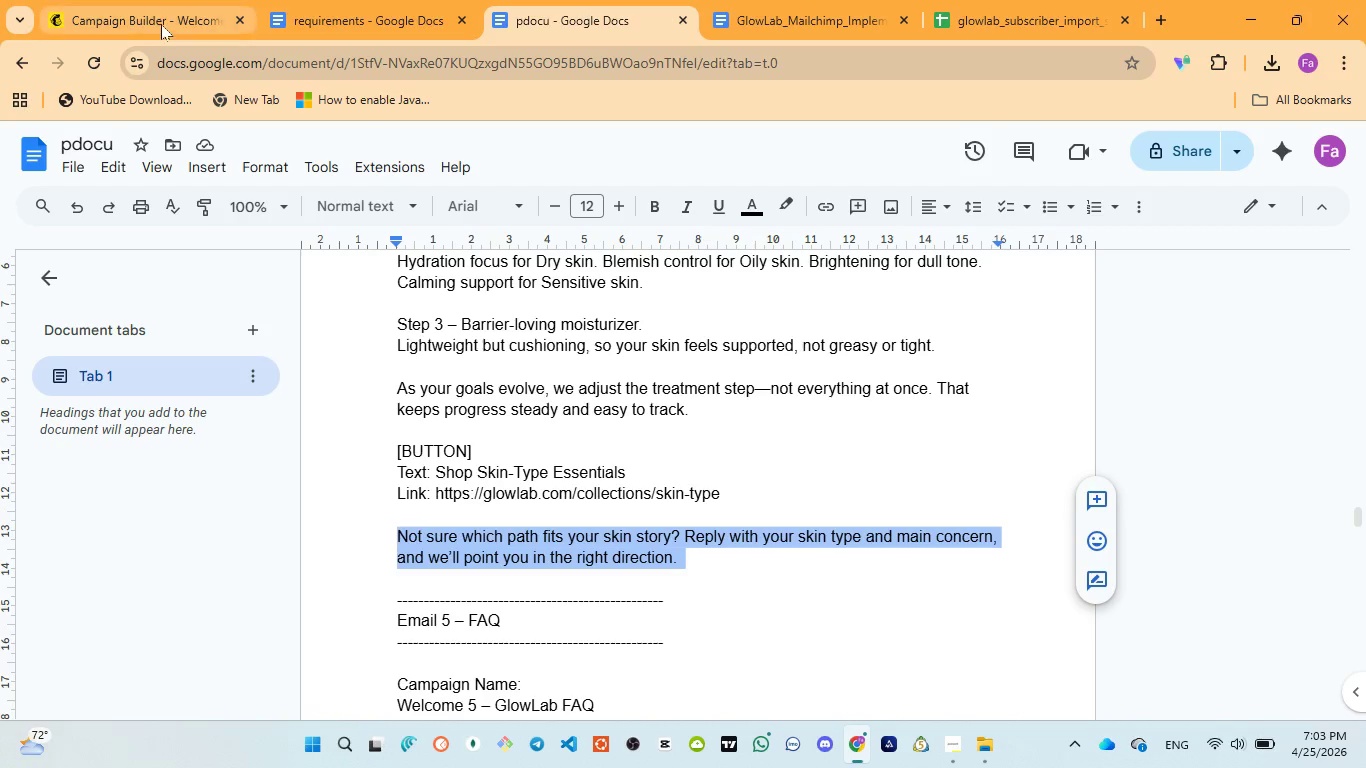 
left_click([159, 21])
 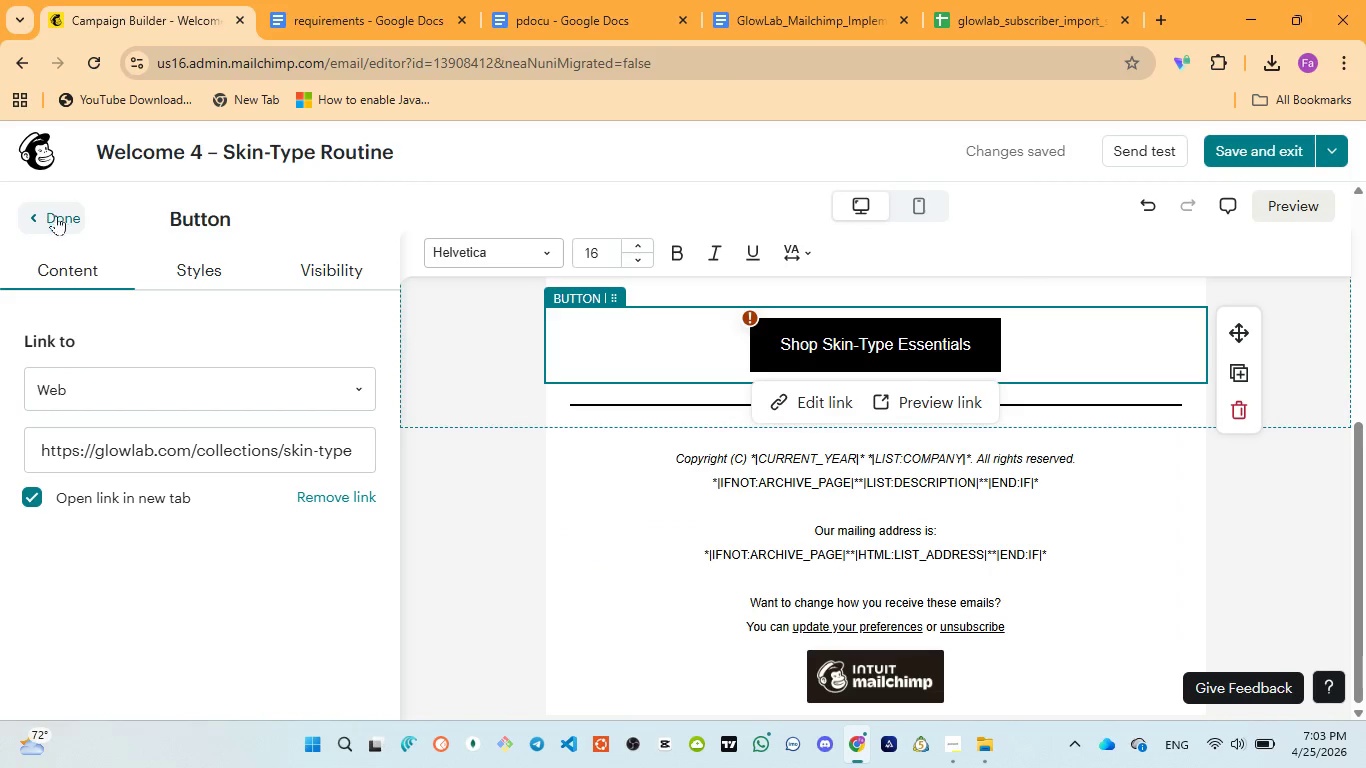 
left_click([57, 217])
 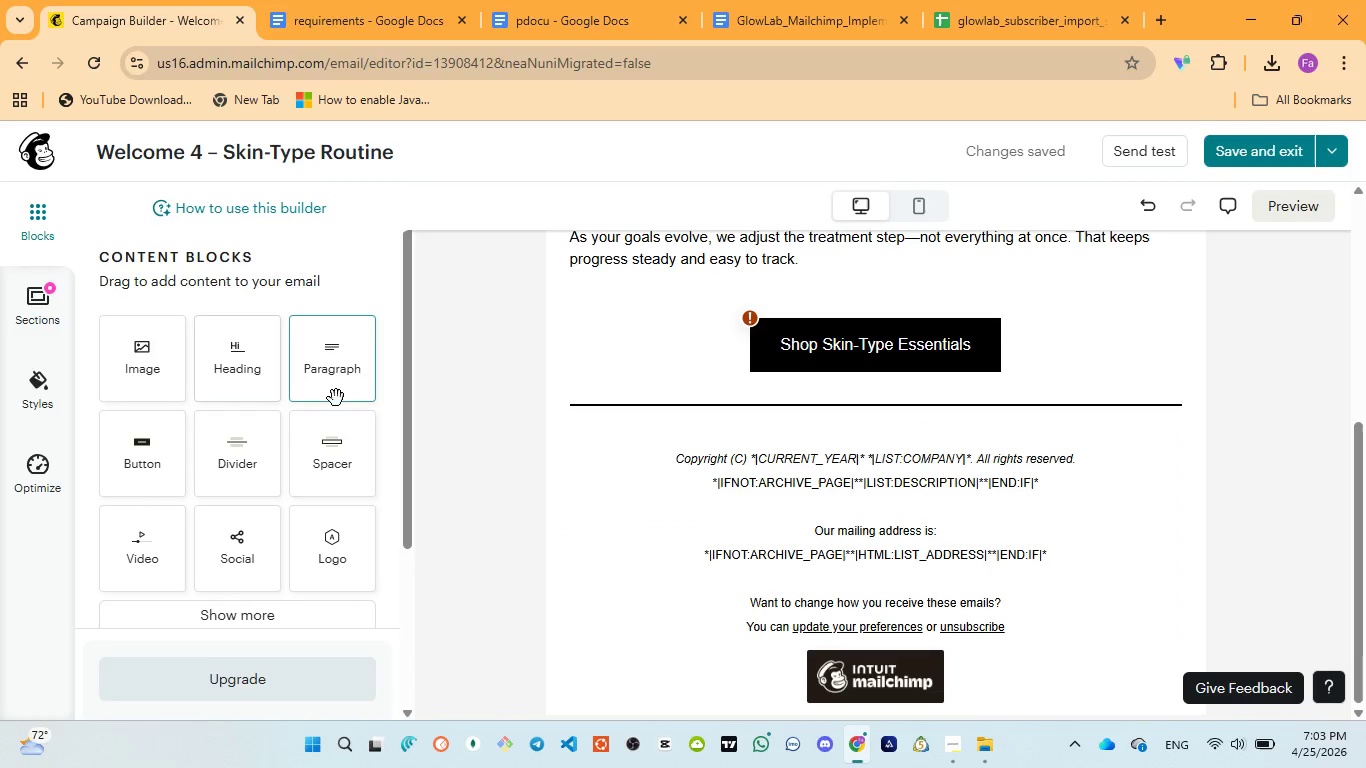 
left_click_drag(start_coordinate=[326, 380], to_coordinate=[859, 395])
 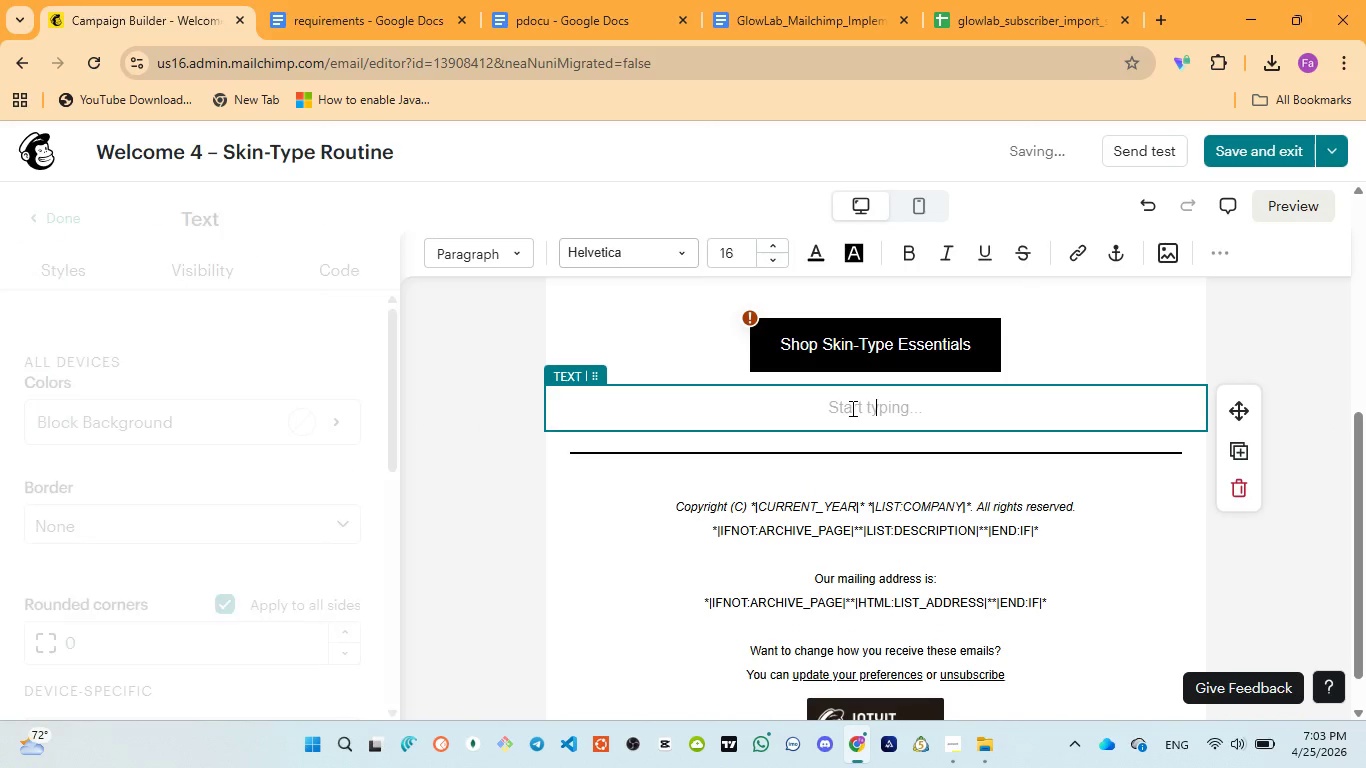 
key(Control+V)
 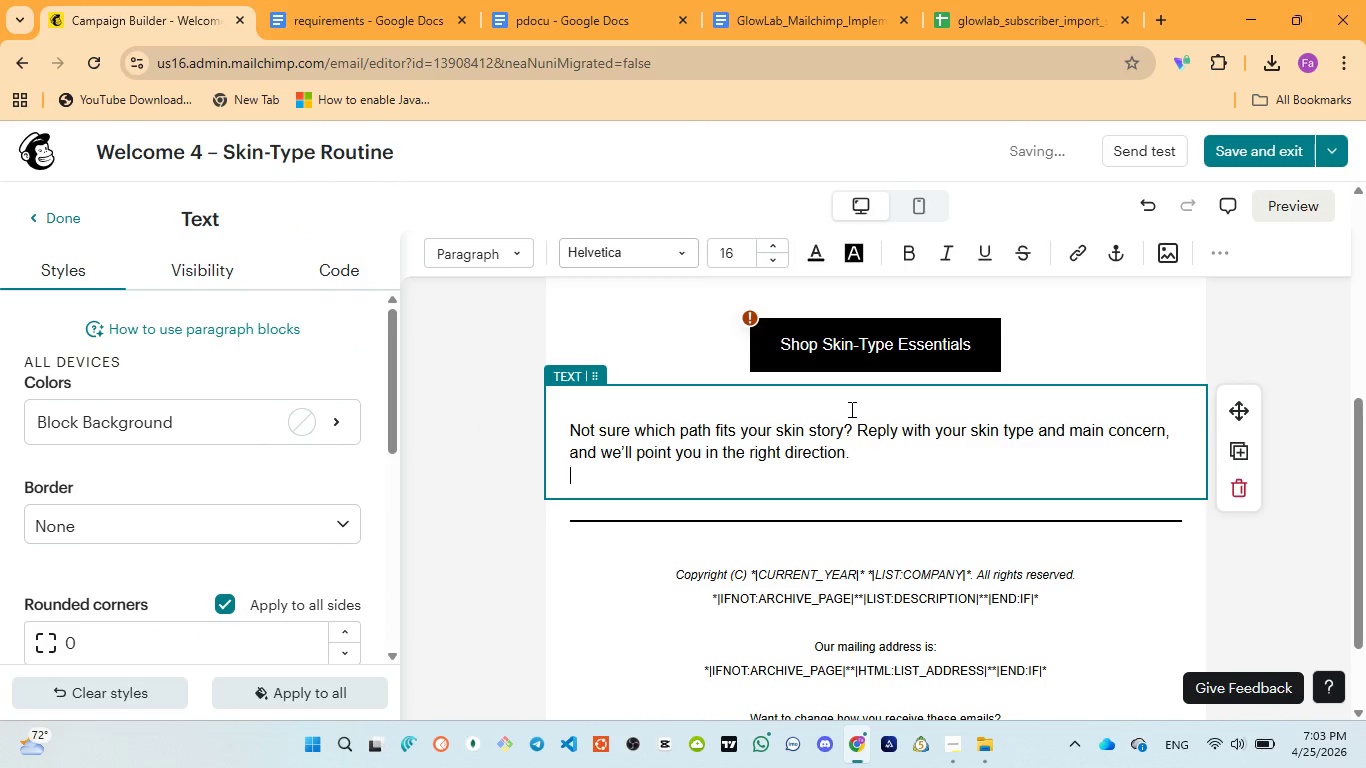 
key(Control+A)
 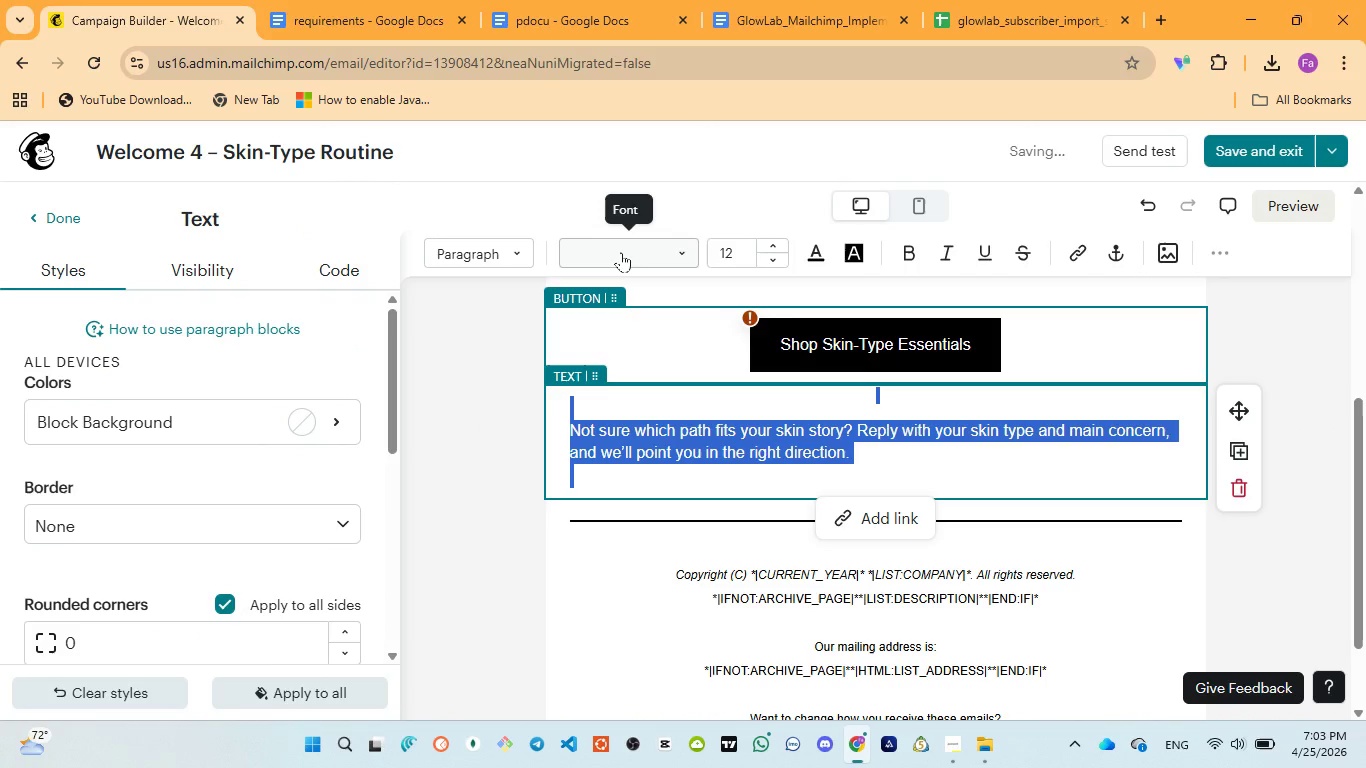 
left_click([621, 252])
 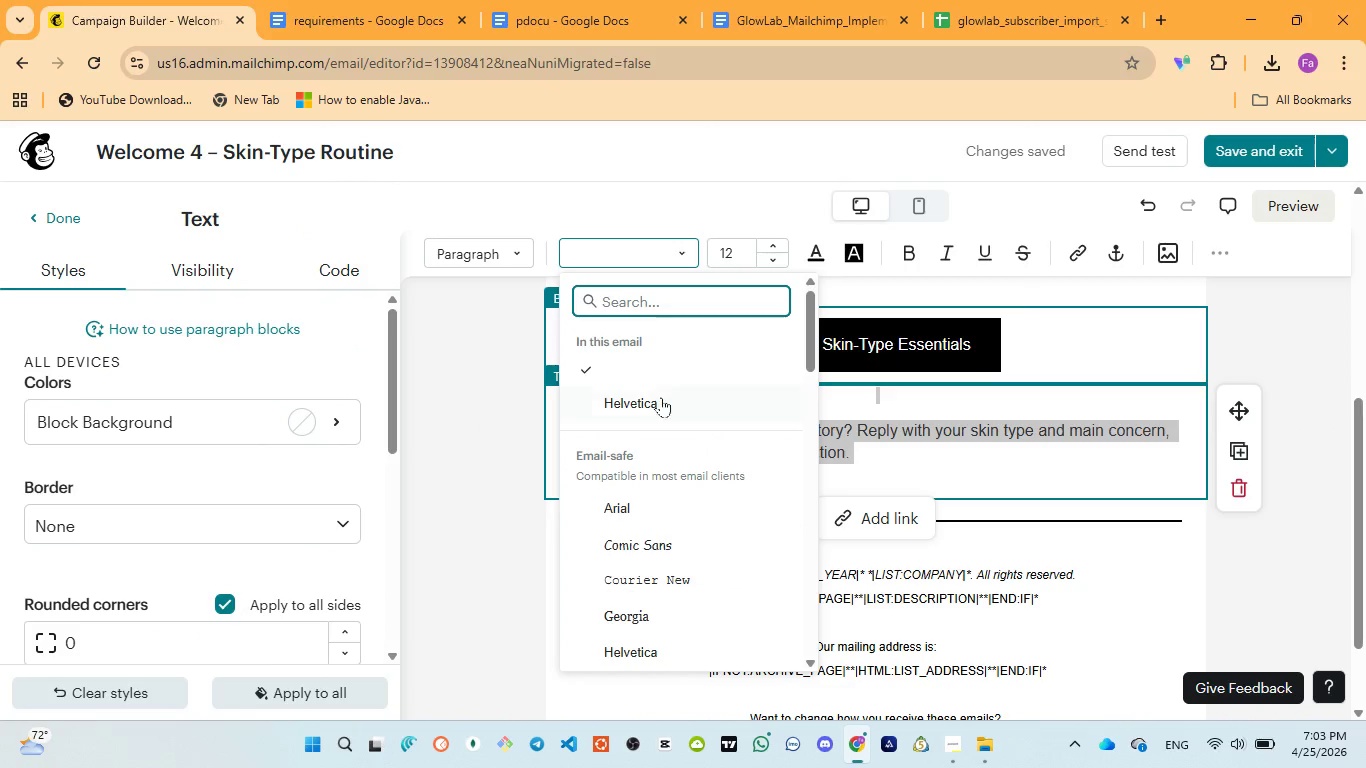 
left_click([660, 405])
 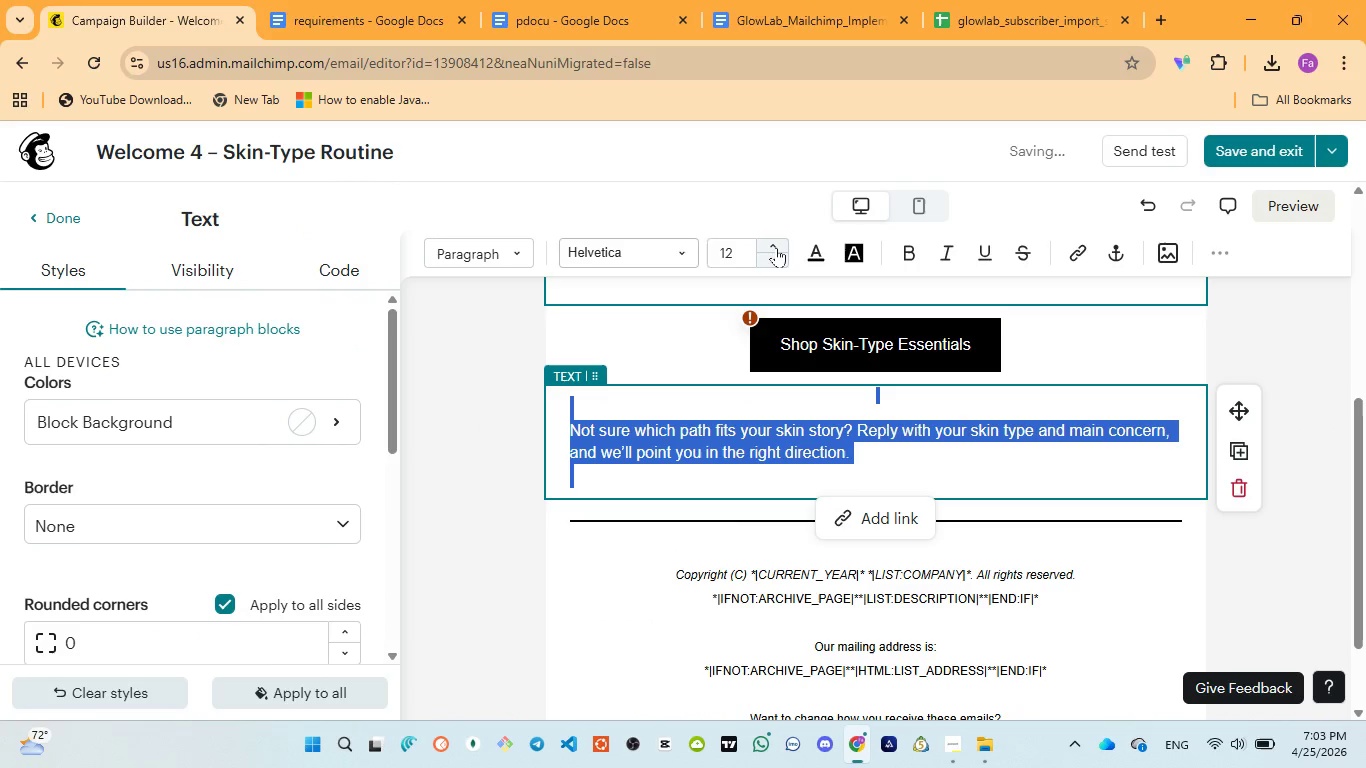 
left_click([777, 245])
 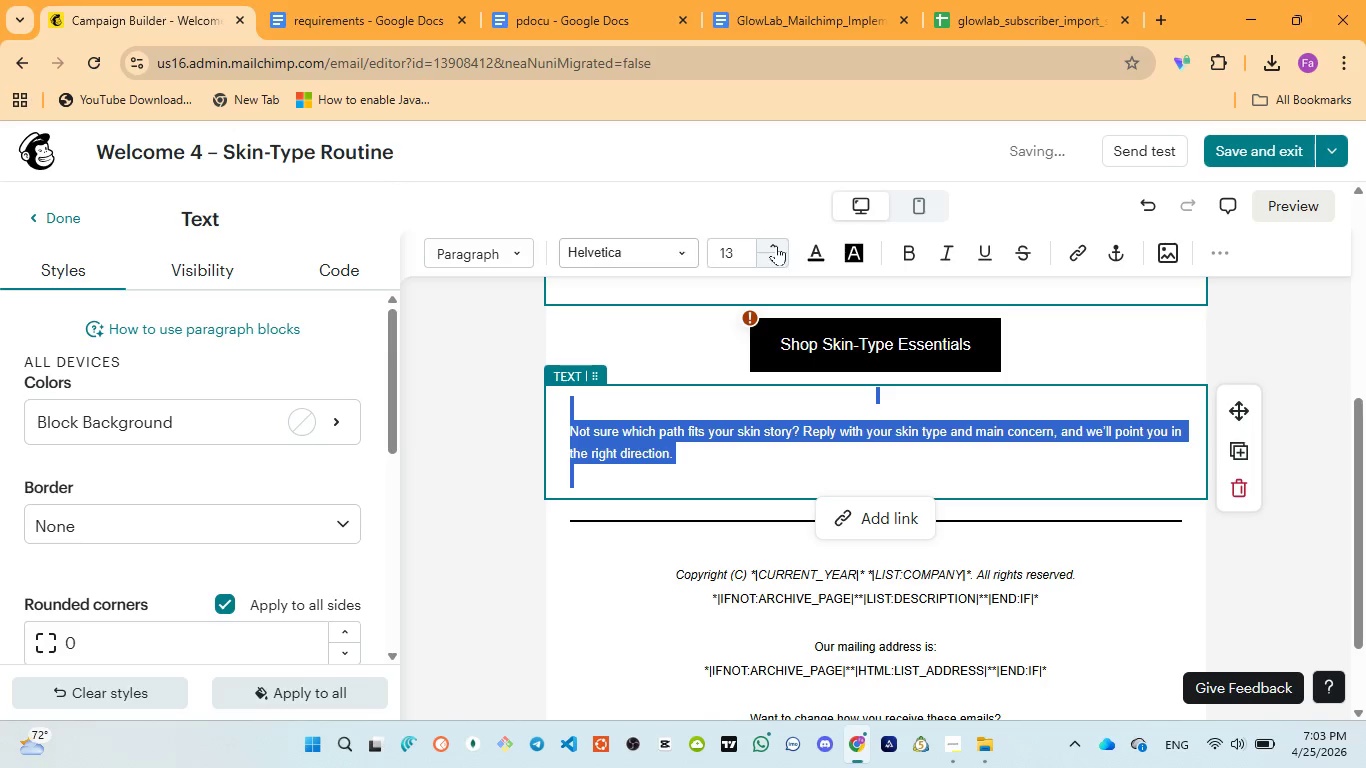 
left_click([776, 245])
 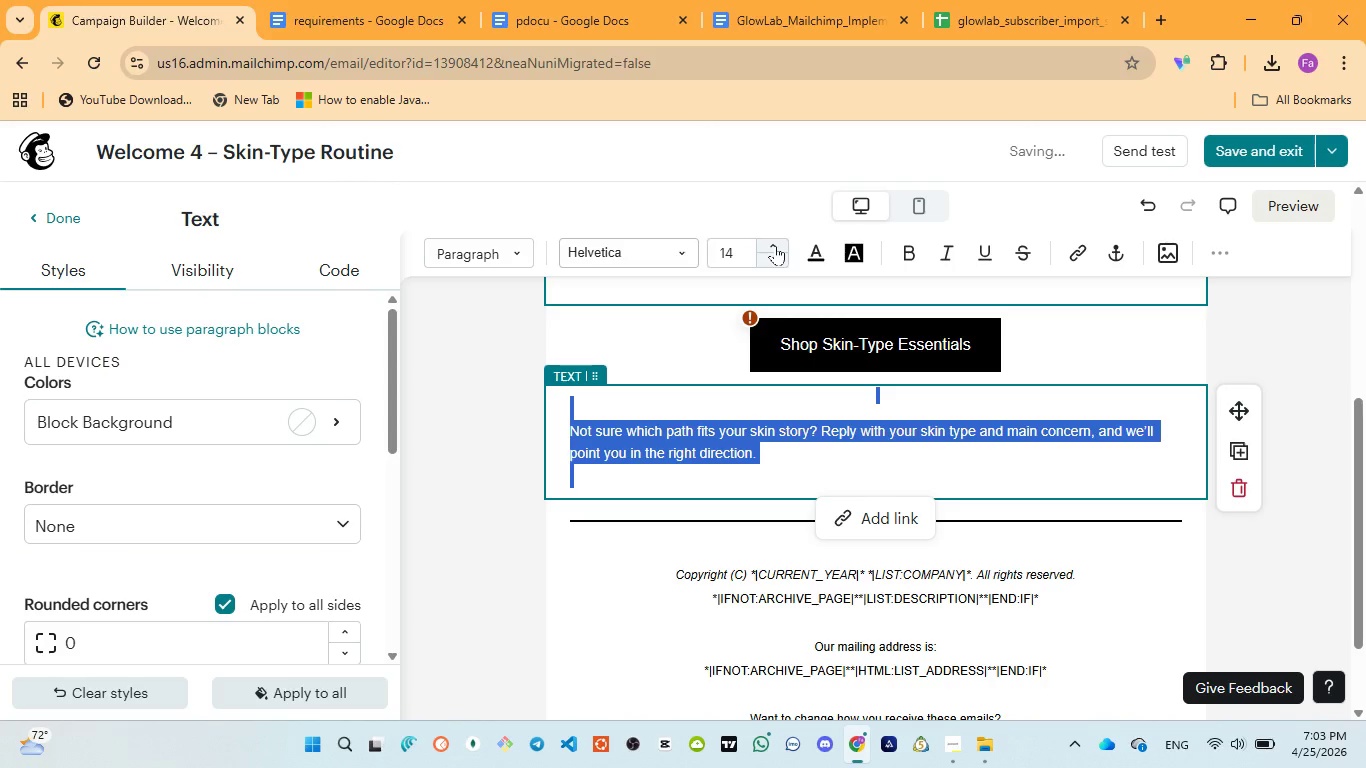 
left_click([775, 245])
 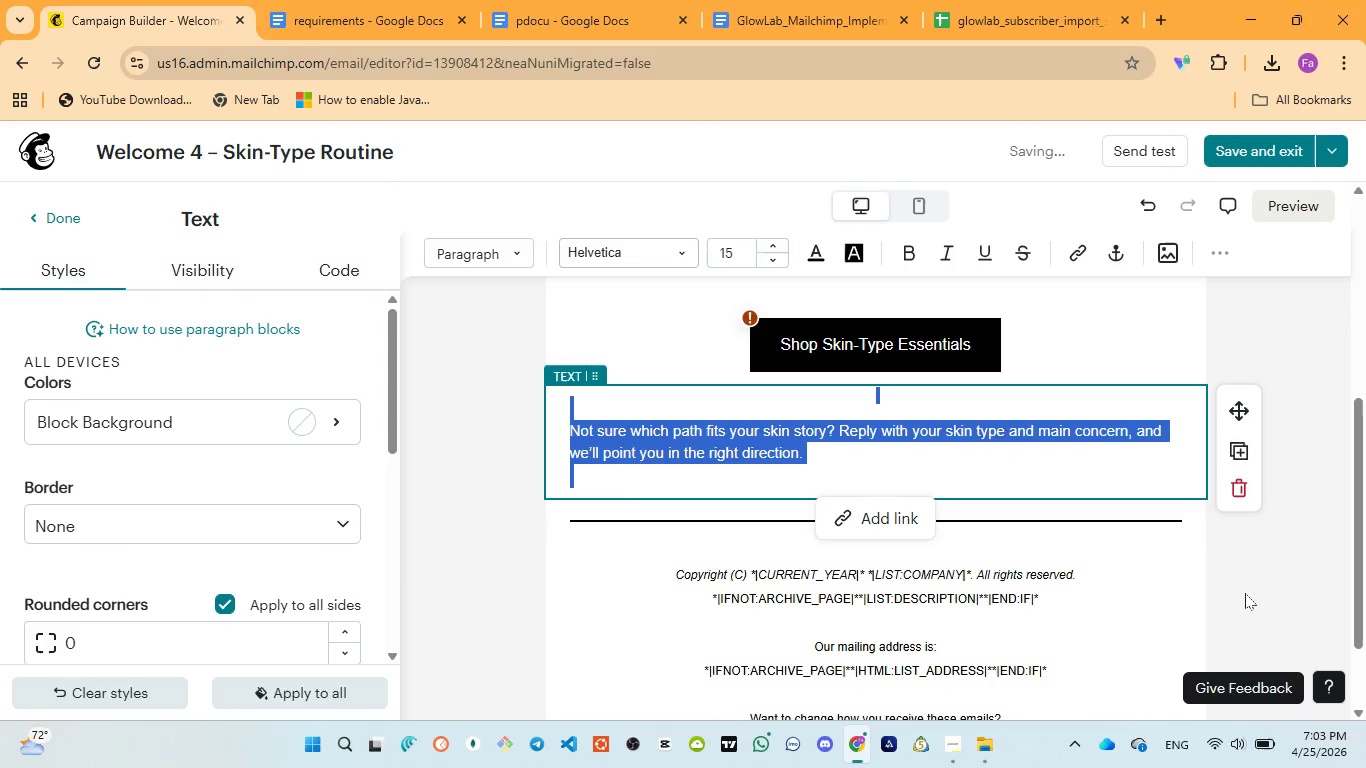 
left_click([1251, 588])
 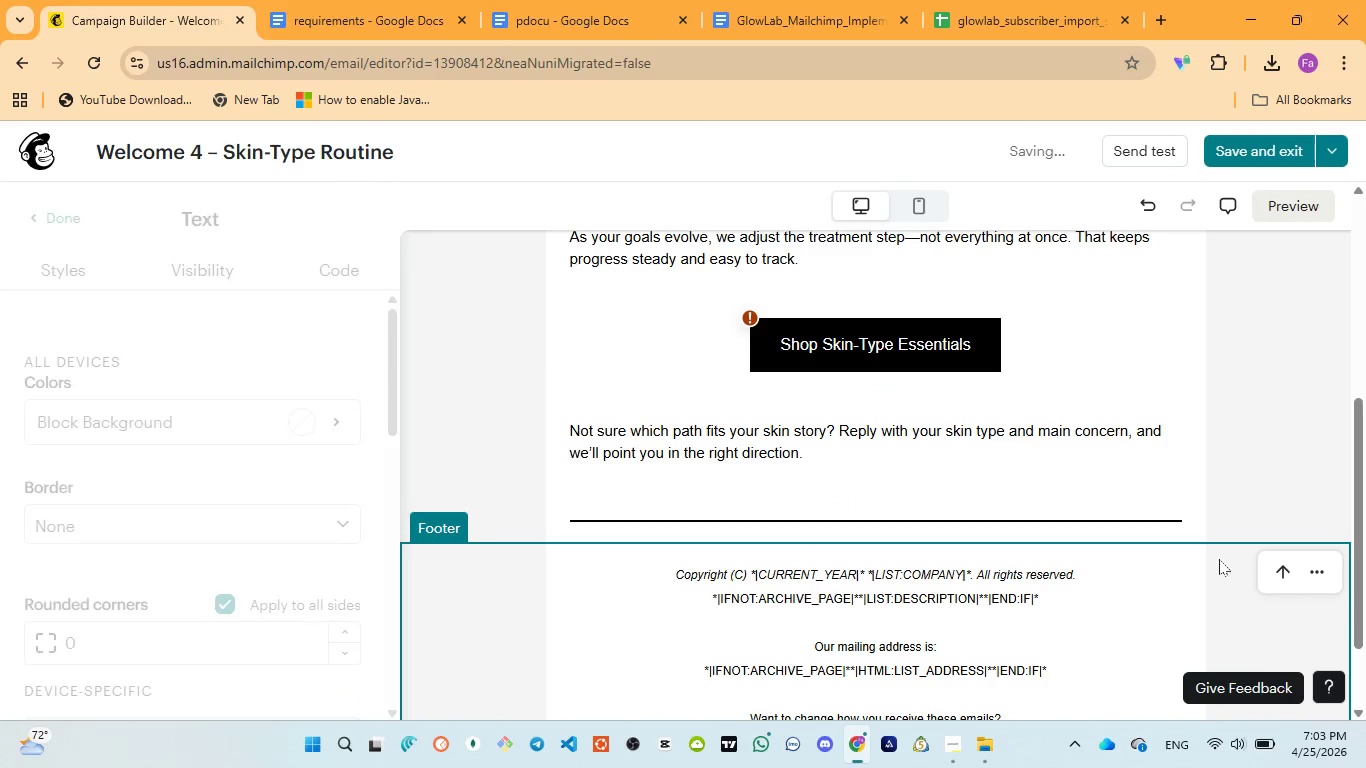 
scroll: coordinate [1217, 559], scroll_direction: up, amount: 11.0
 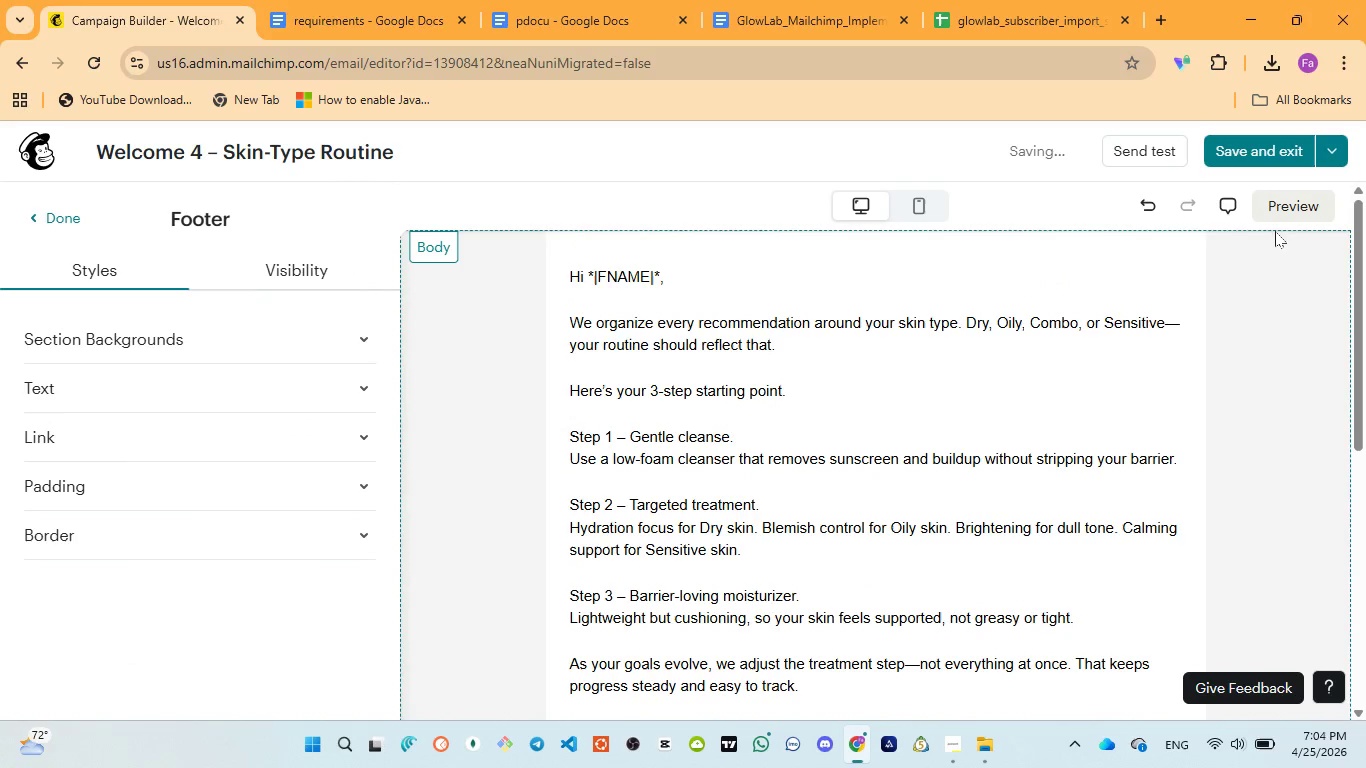 
left_click([1287, 208])
 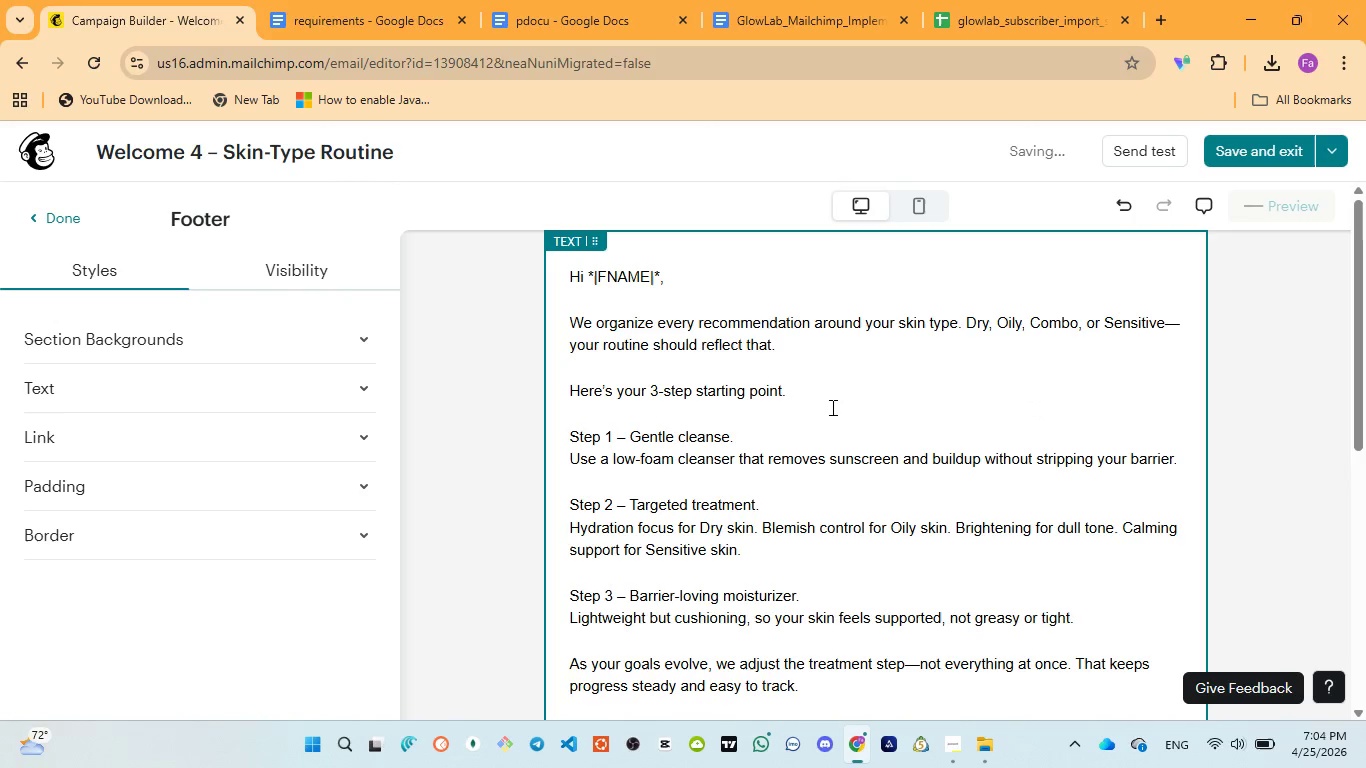 
wait(8.51)
 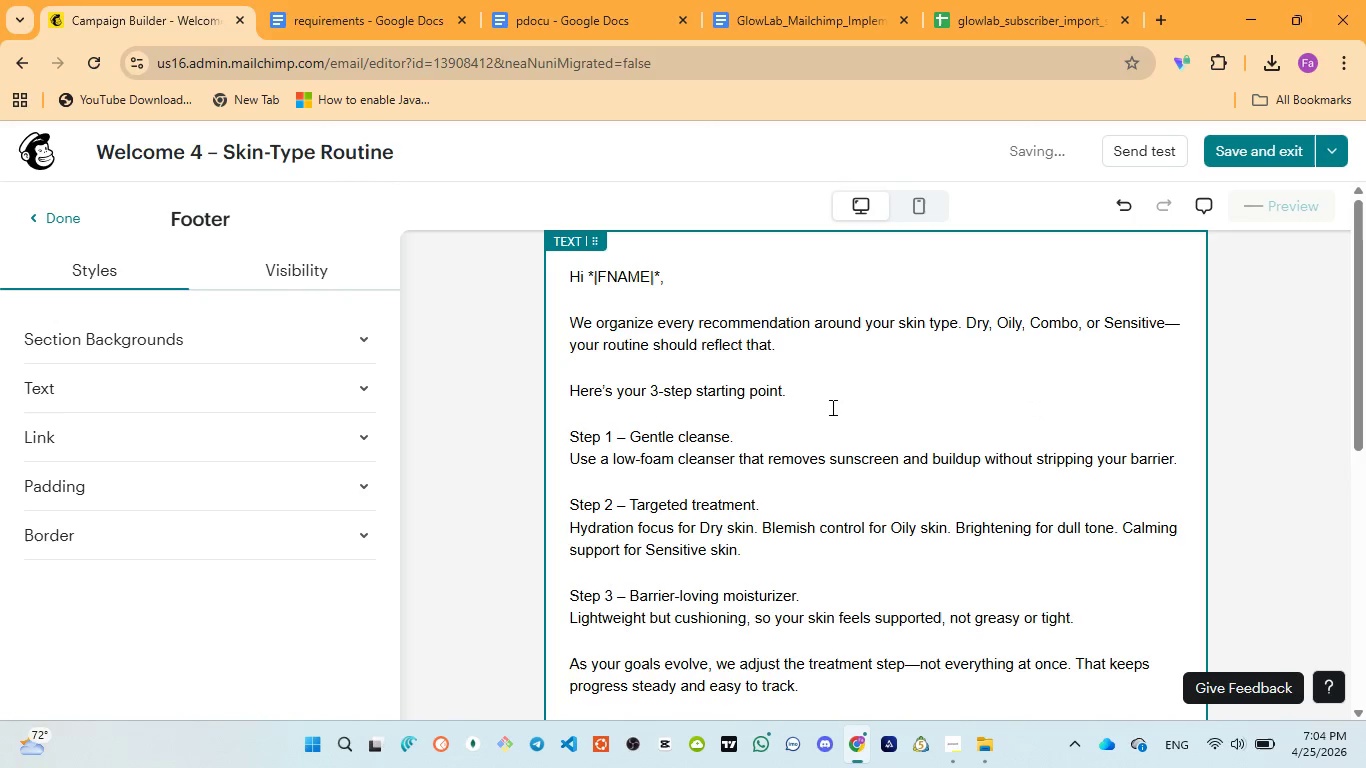 
left_click_drag(start_coordinate=[352, 389], to_coordinate=[194, 395])
 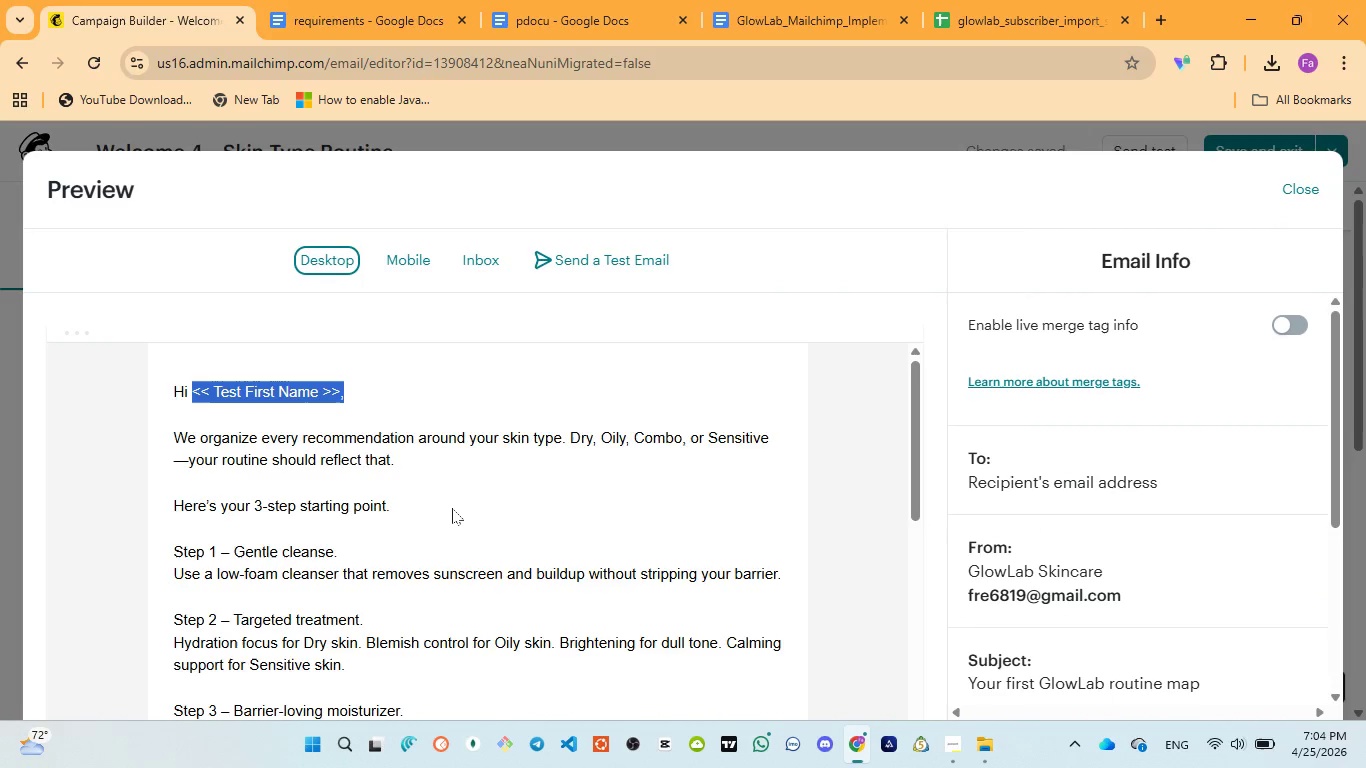 
scroll: coordinate [453, 513], scroll_direction: down, amount: 6.0
 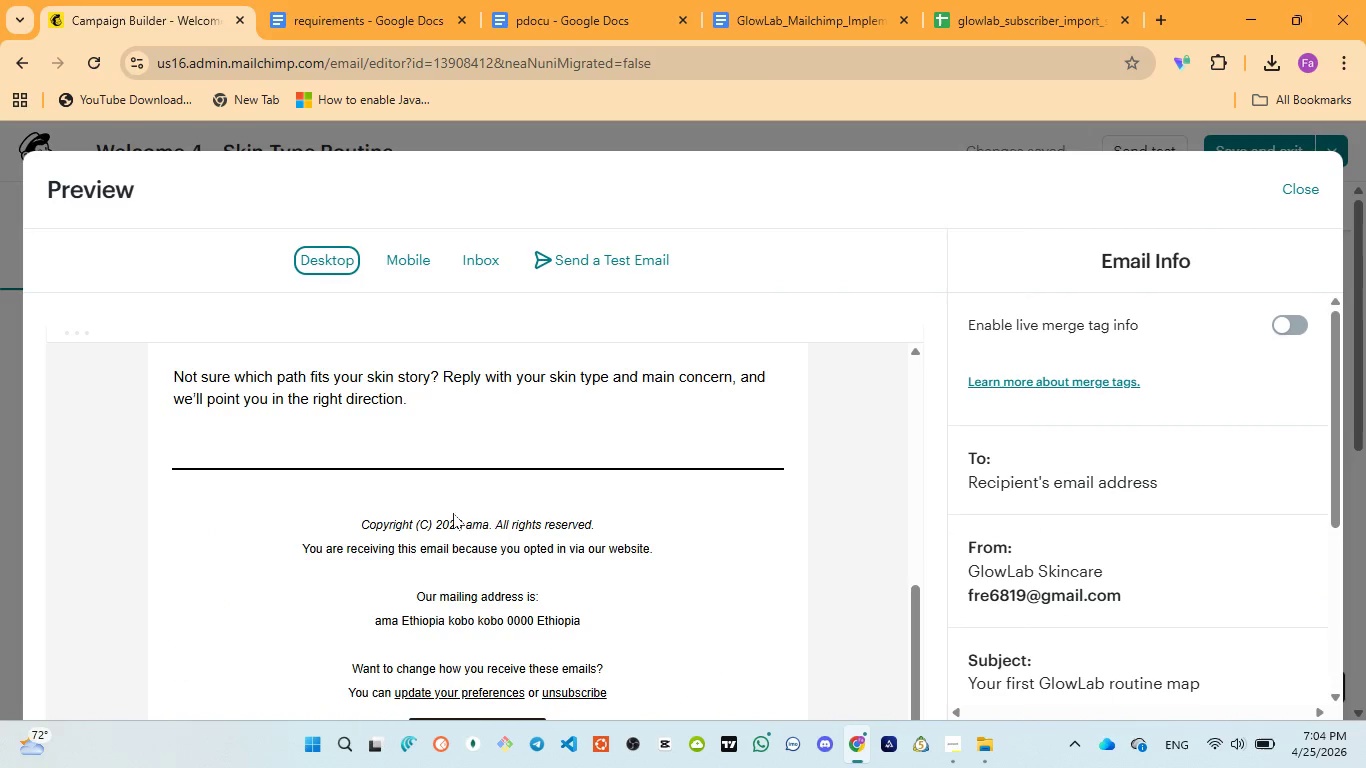 
scroll: coordinate [453, 513], scroll_direction: none, amount: 0.0
 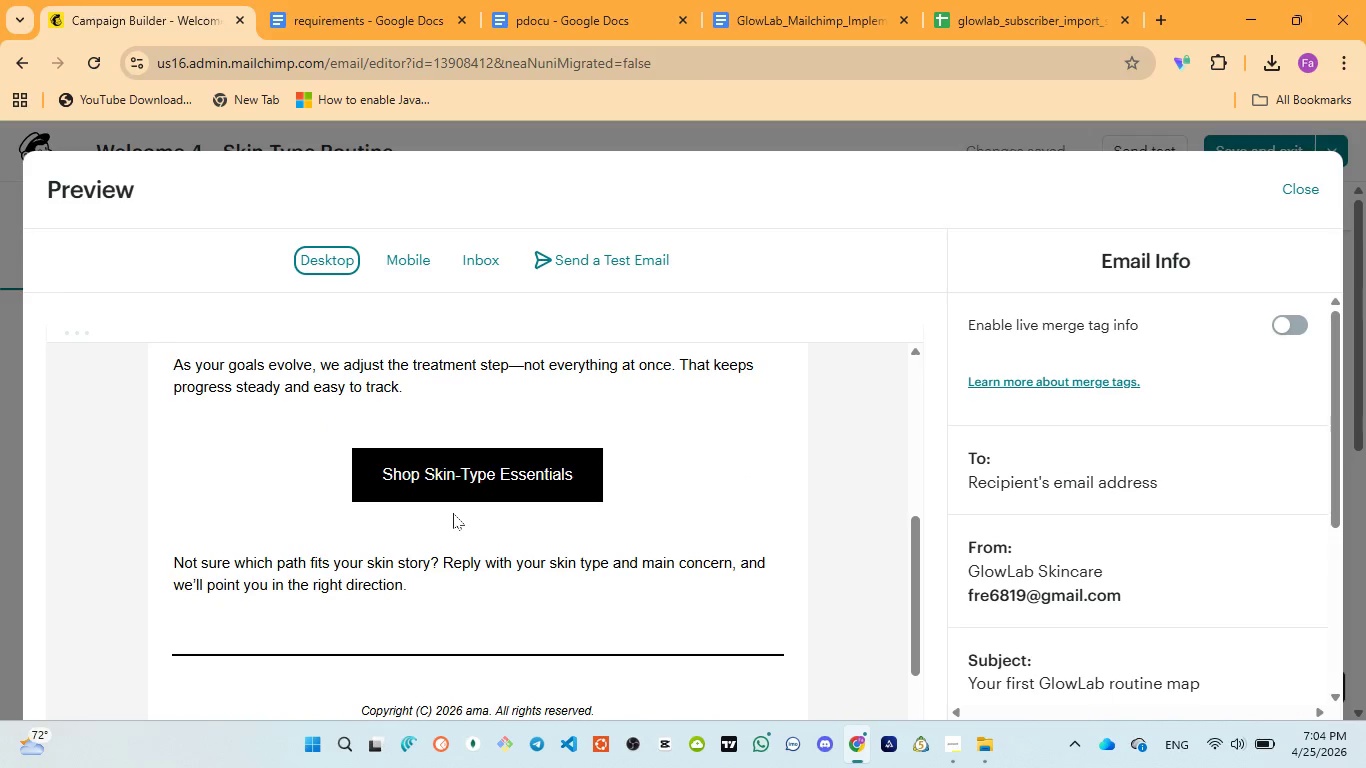 
scroll: coordinate [453, 513], scroll_direction: up, amount: 2.0
 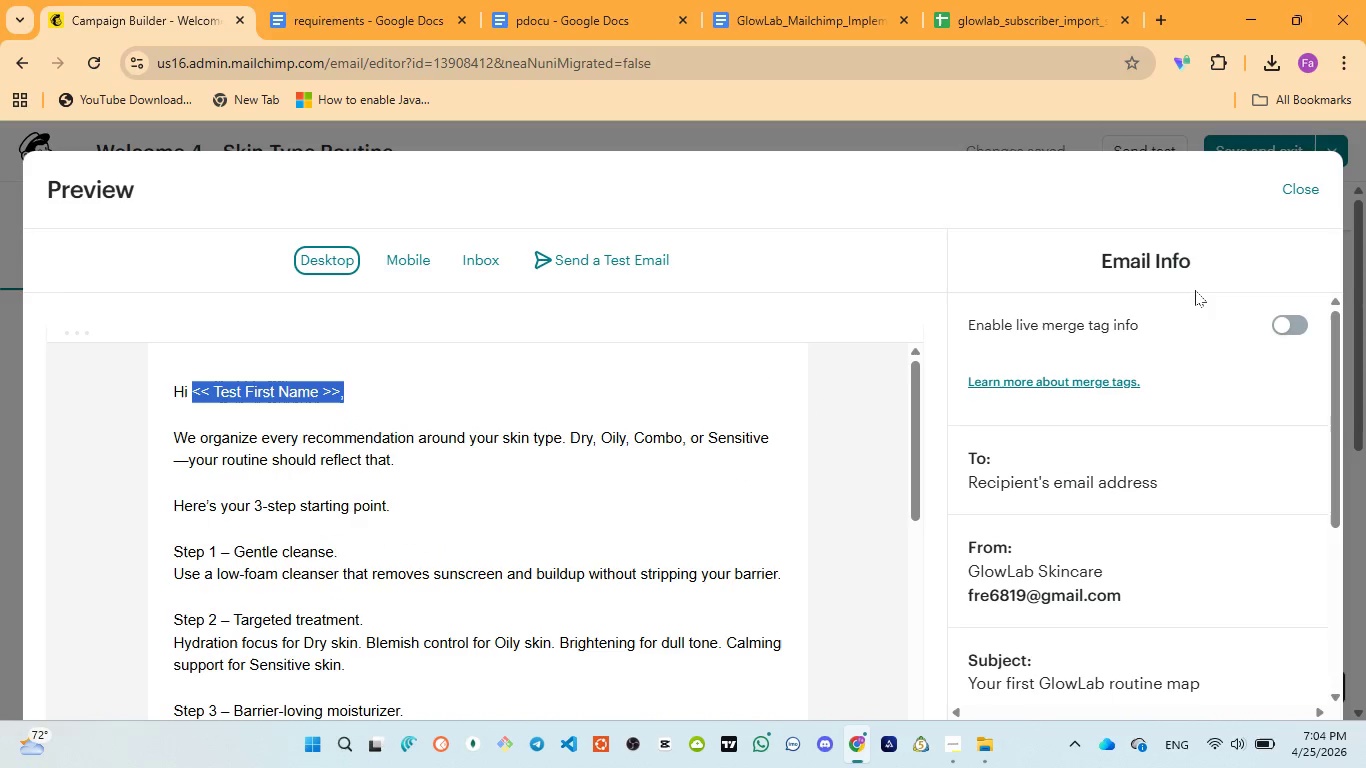 
left_click([1299, 323])
 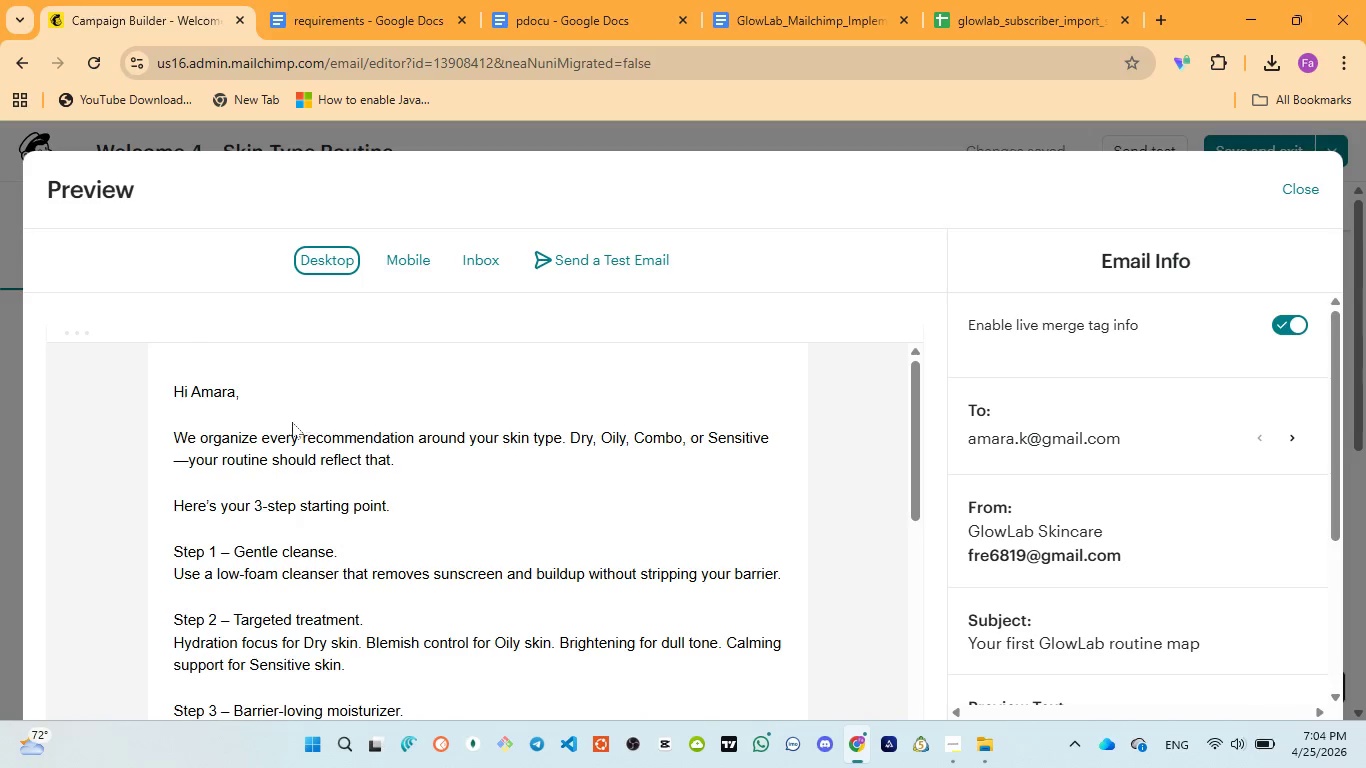 
double_click([212, 393])
 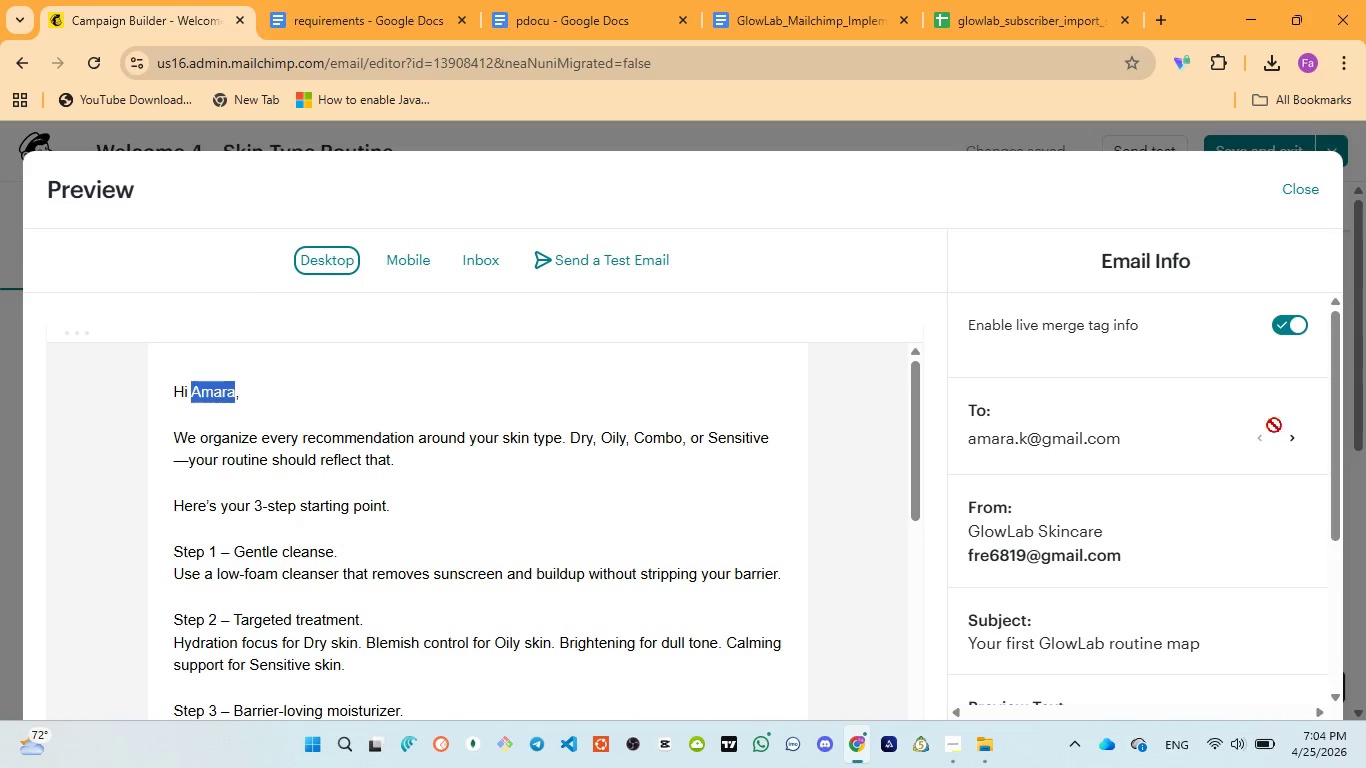 
left_click([1287, 433])
 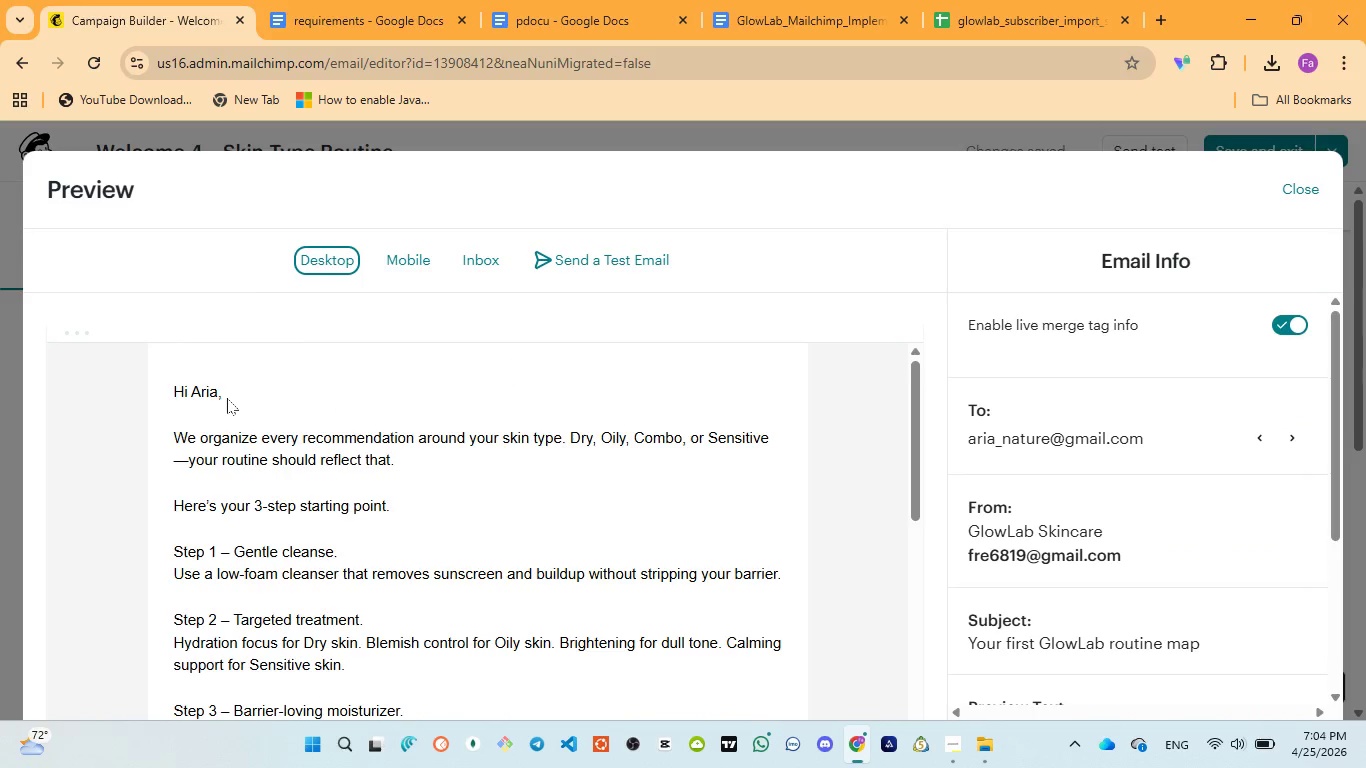 
double_click([211, 397])
 